 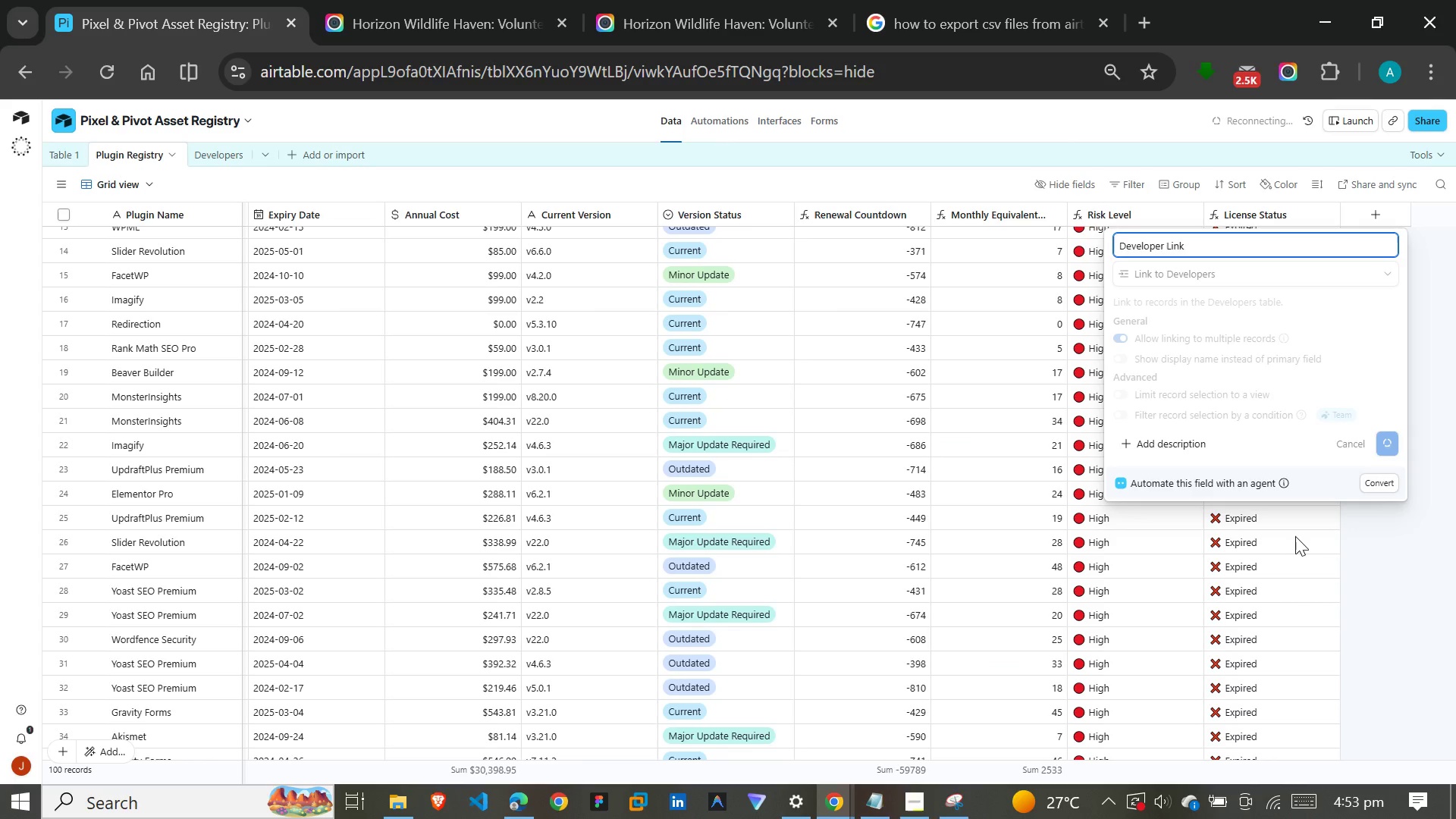 
left_click([1341, 548])
 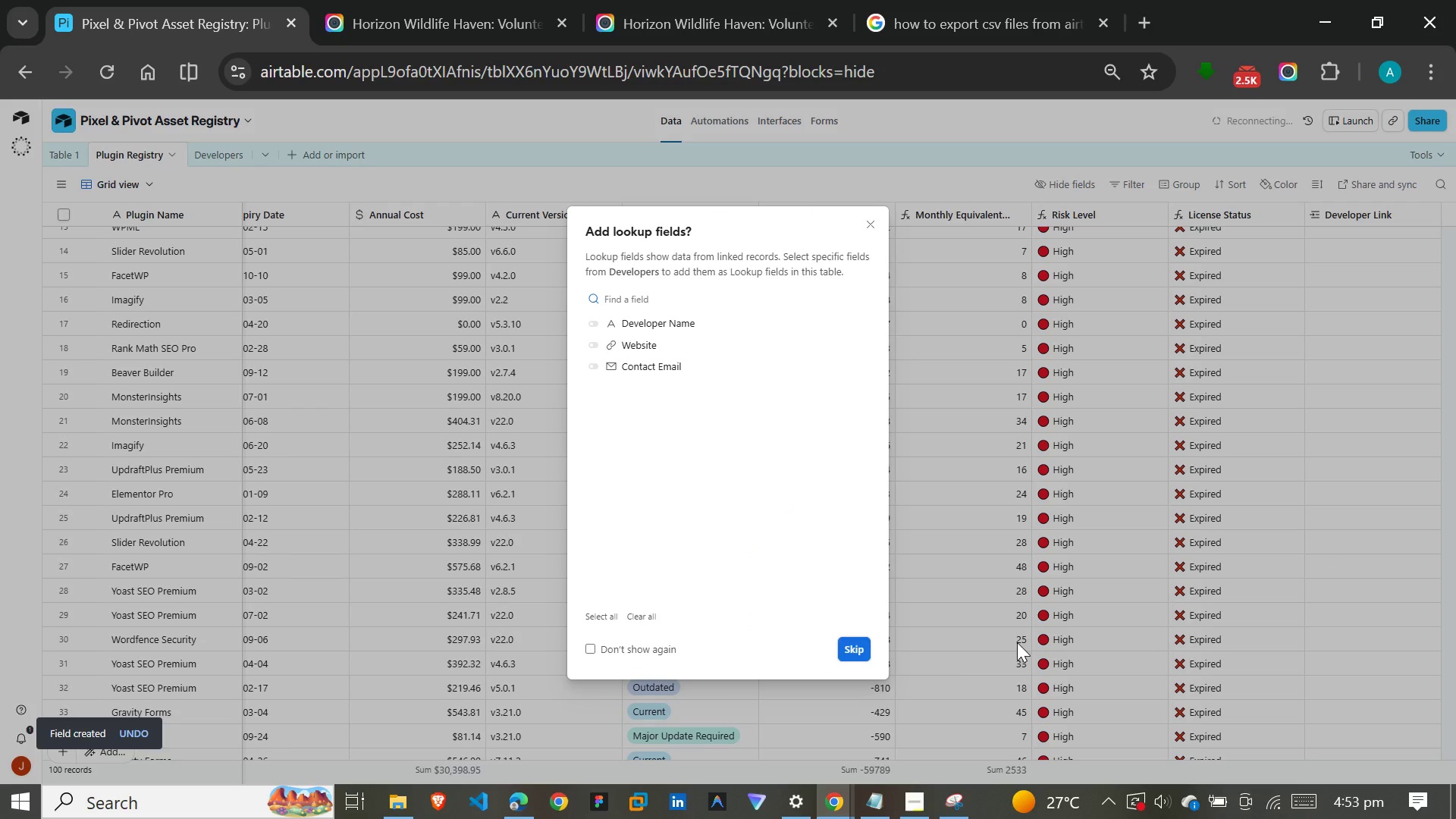 
left_click([849, 651])
 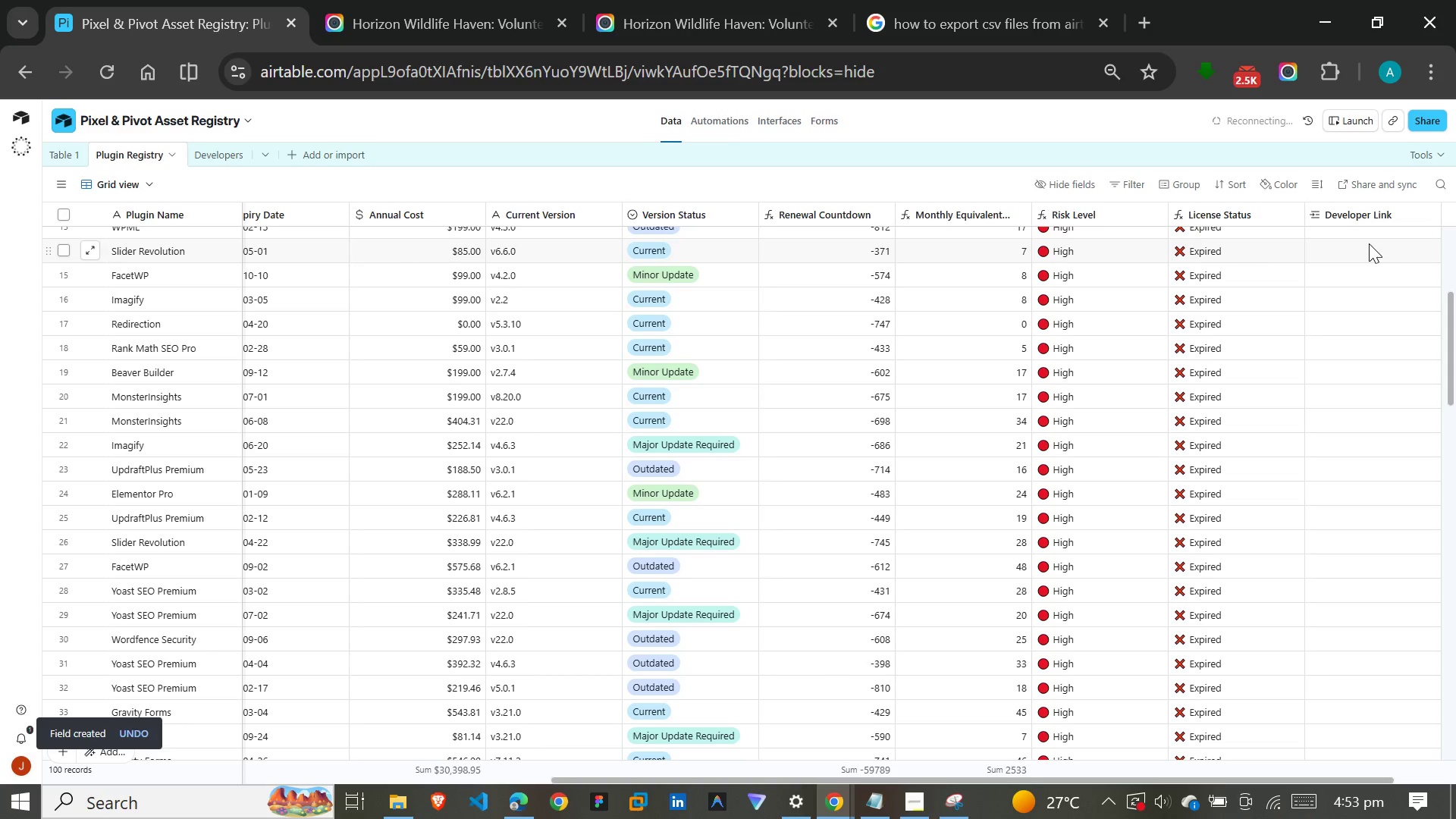 
scroll: coordinate [1341, 299], scroll_direction: up, amount: 21.0
 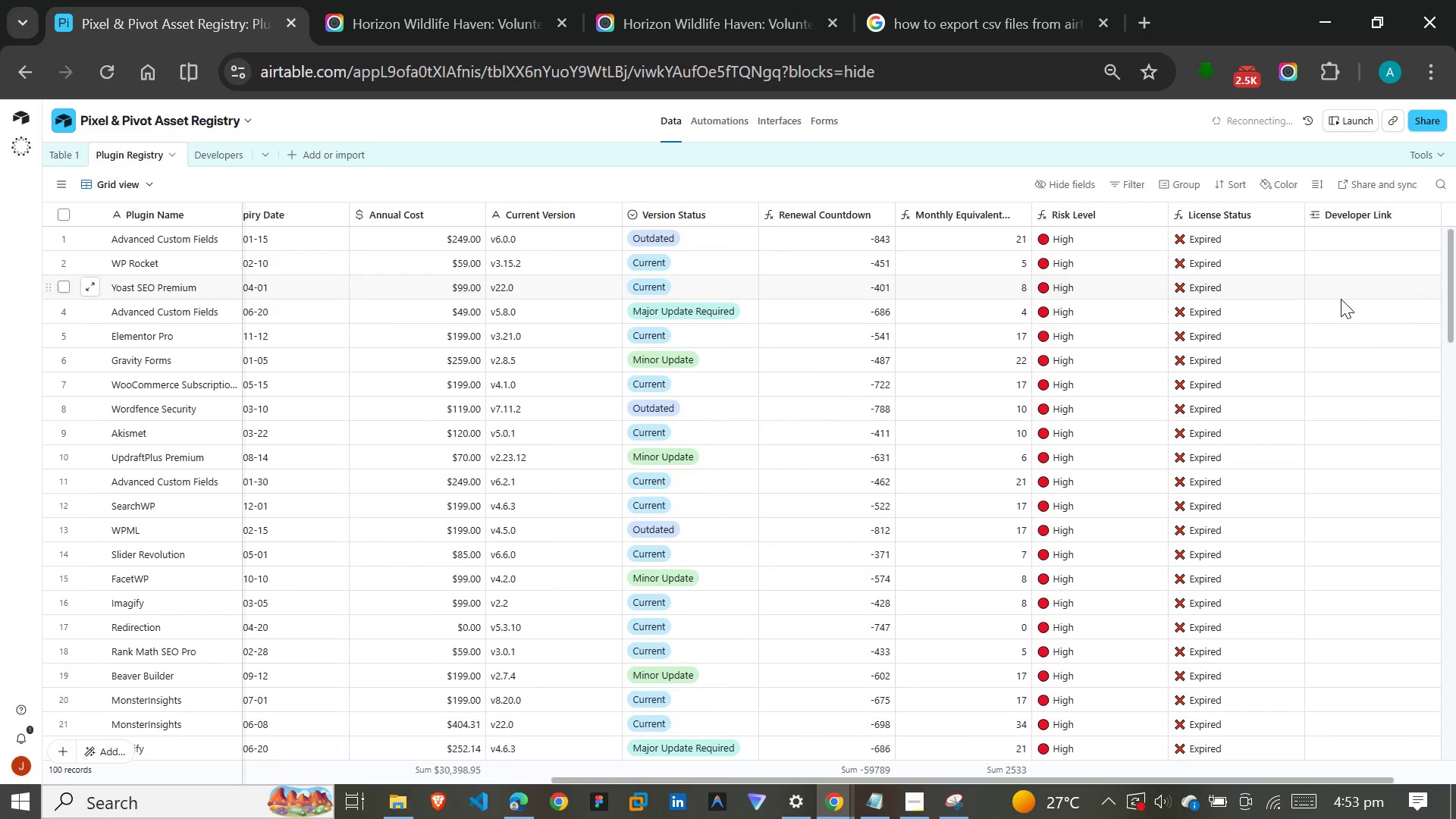 
wait(5.39)
 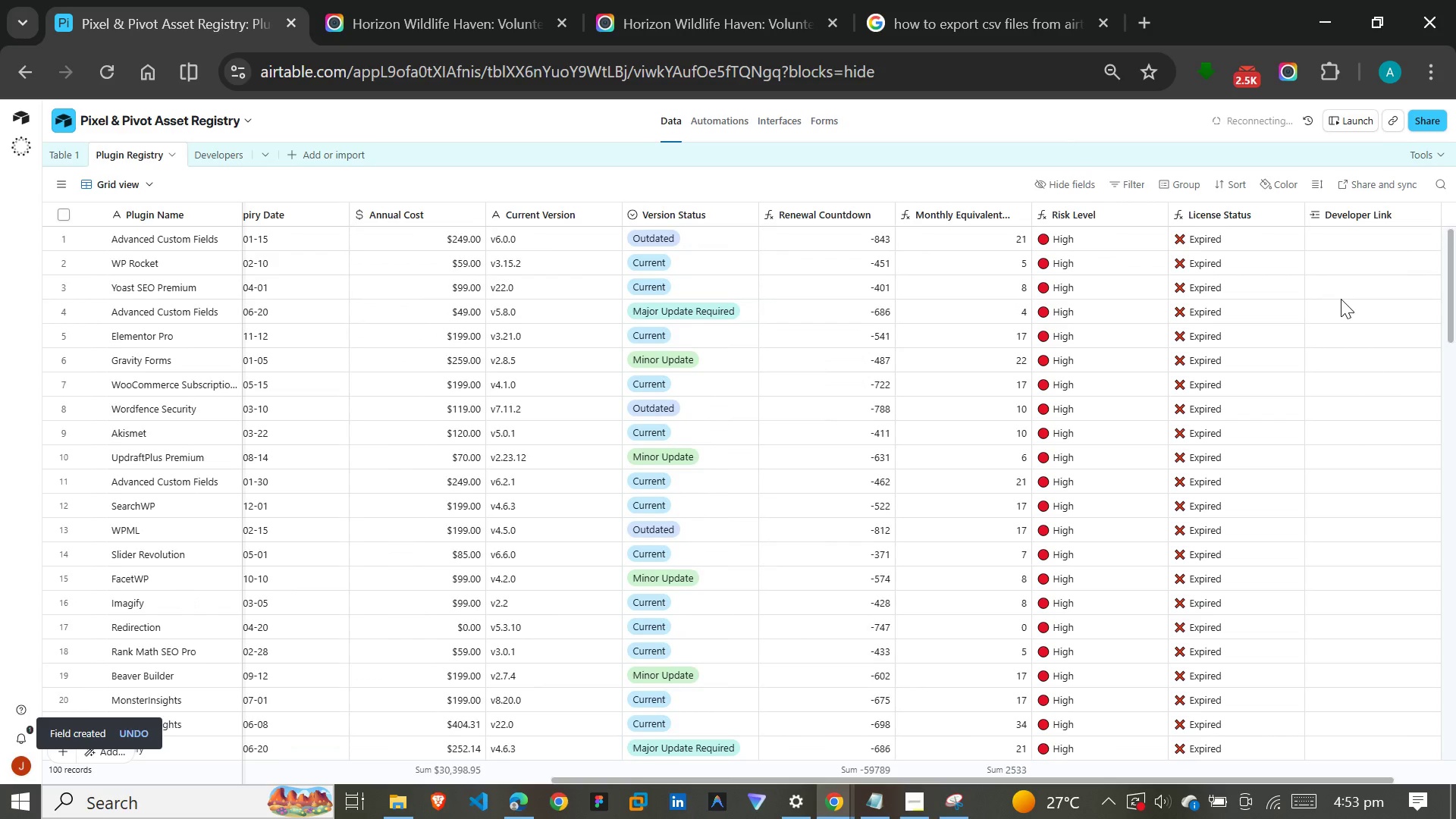 
left_click([1352, 244])
 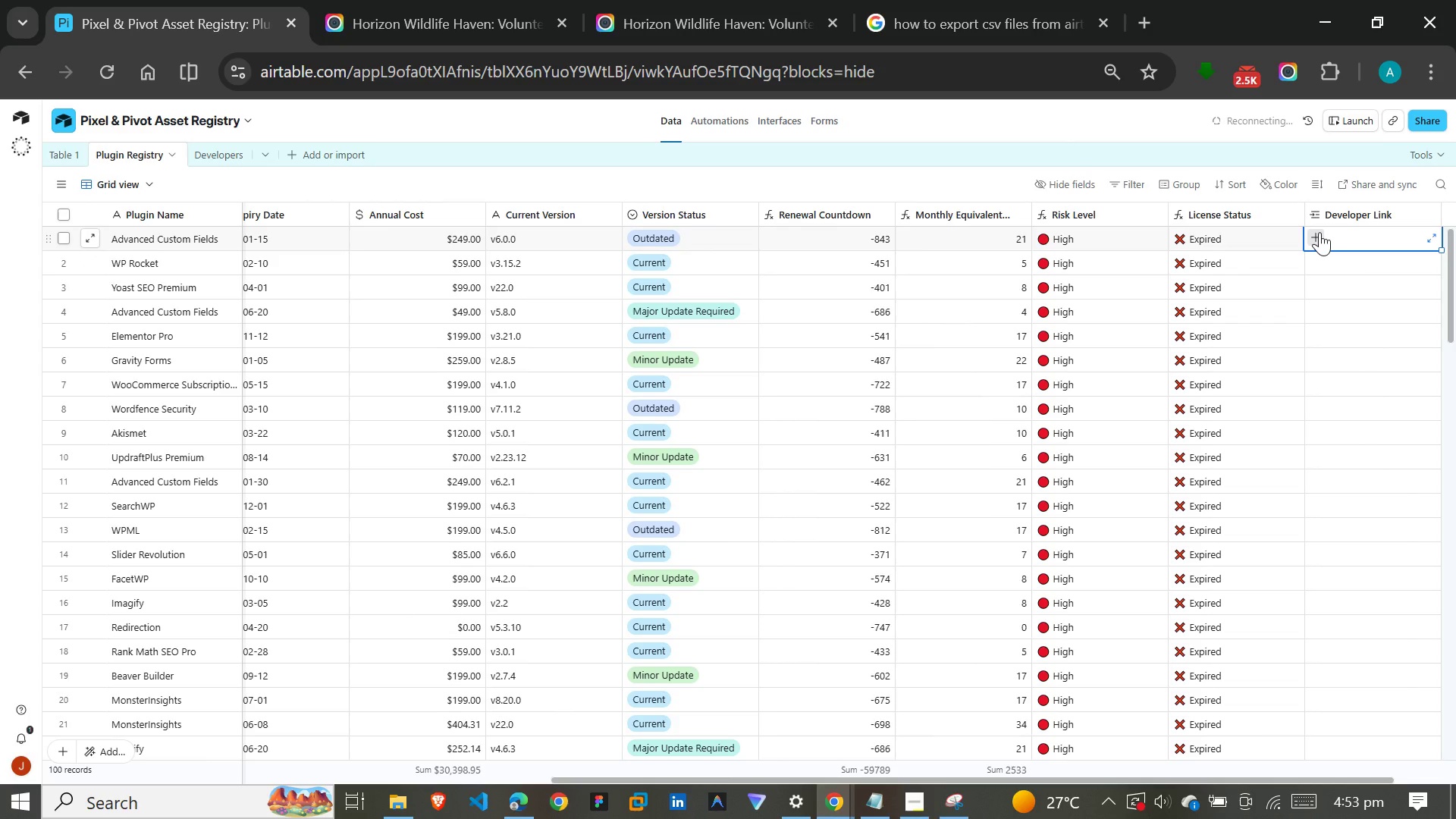 
left_click([1320, 232])
 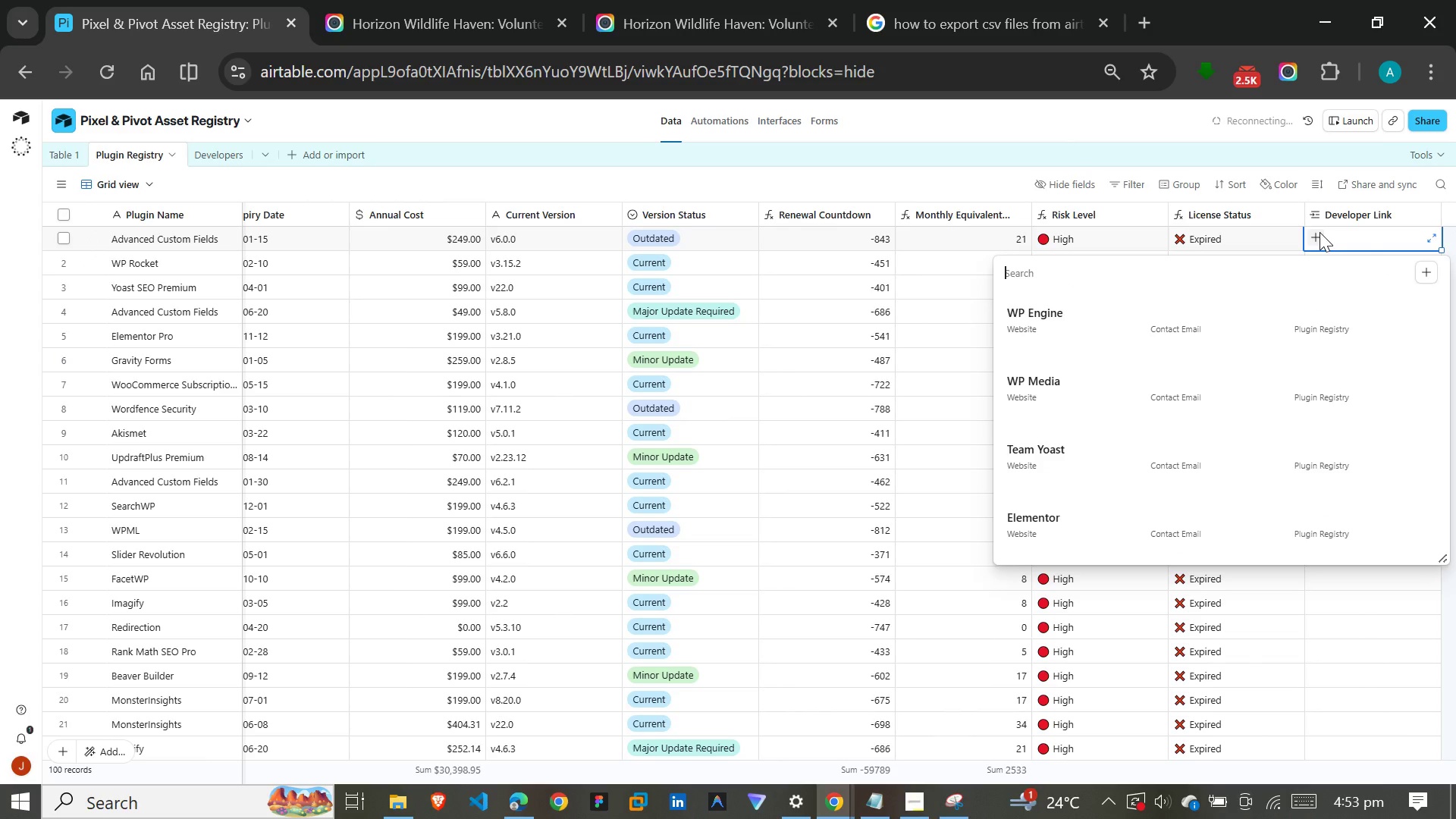 
key(A)
 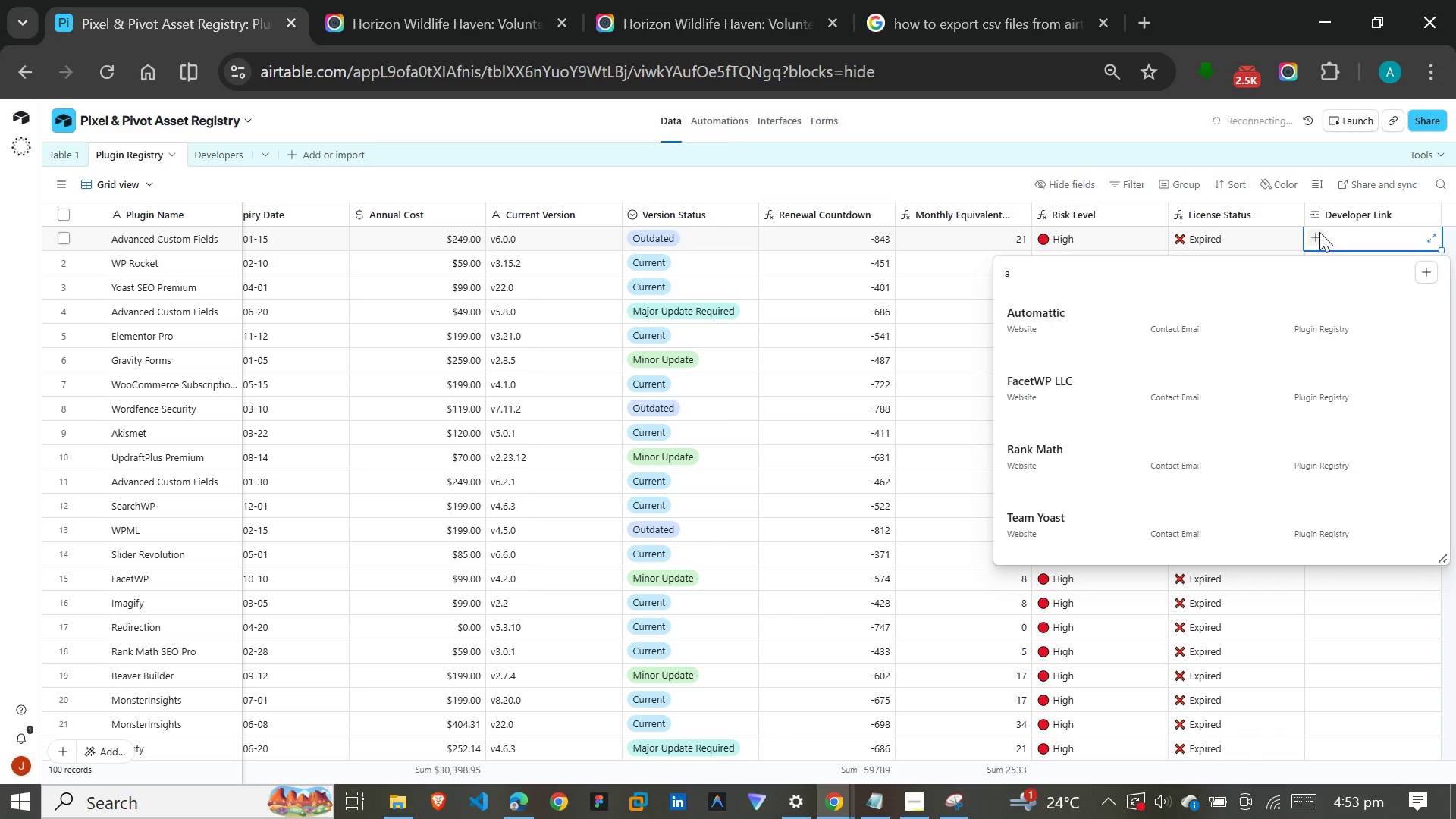 
key(Backspace)
 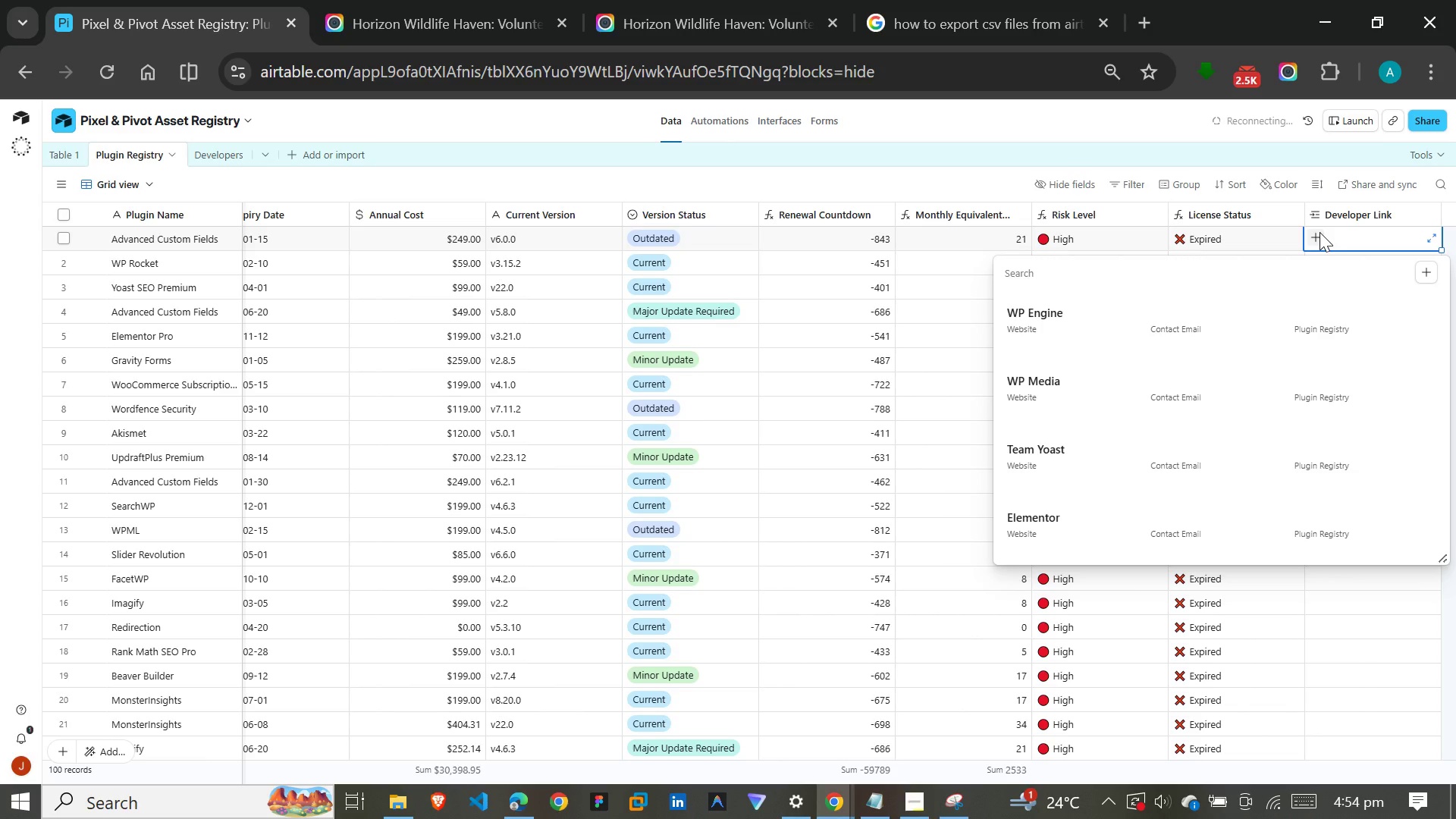 
left_click([256, 258])
 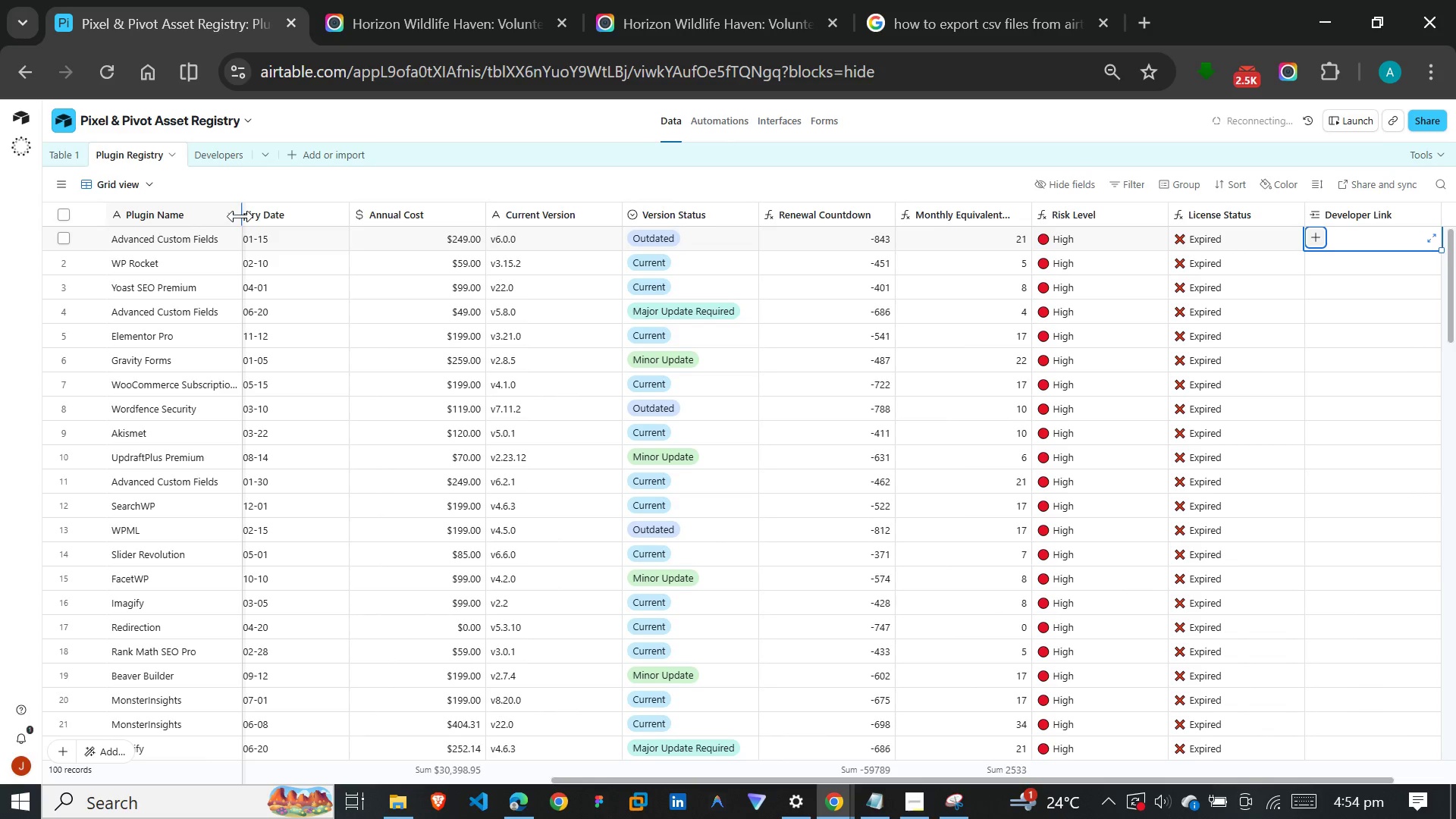 
left_click_drag(start_coordinate=[240, 216], to_coordinate=[232, 212])
 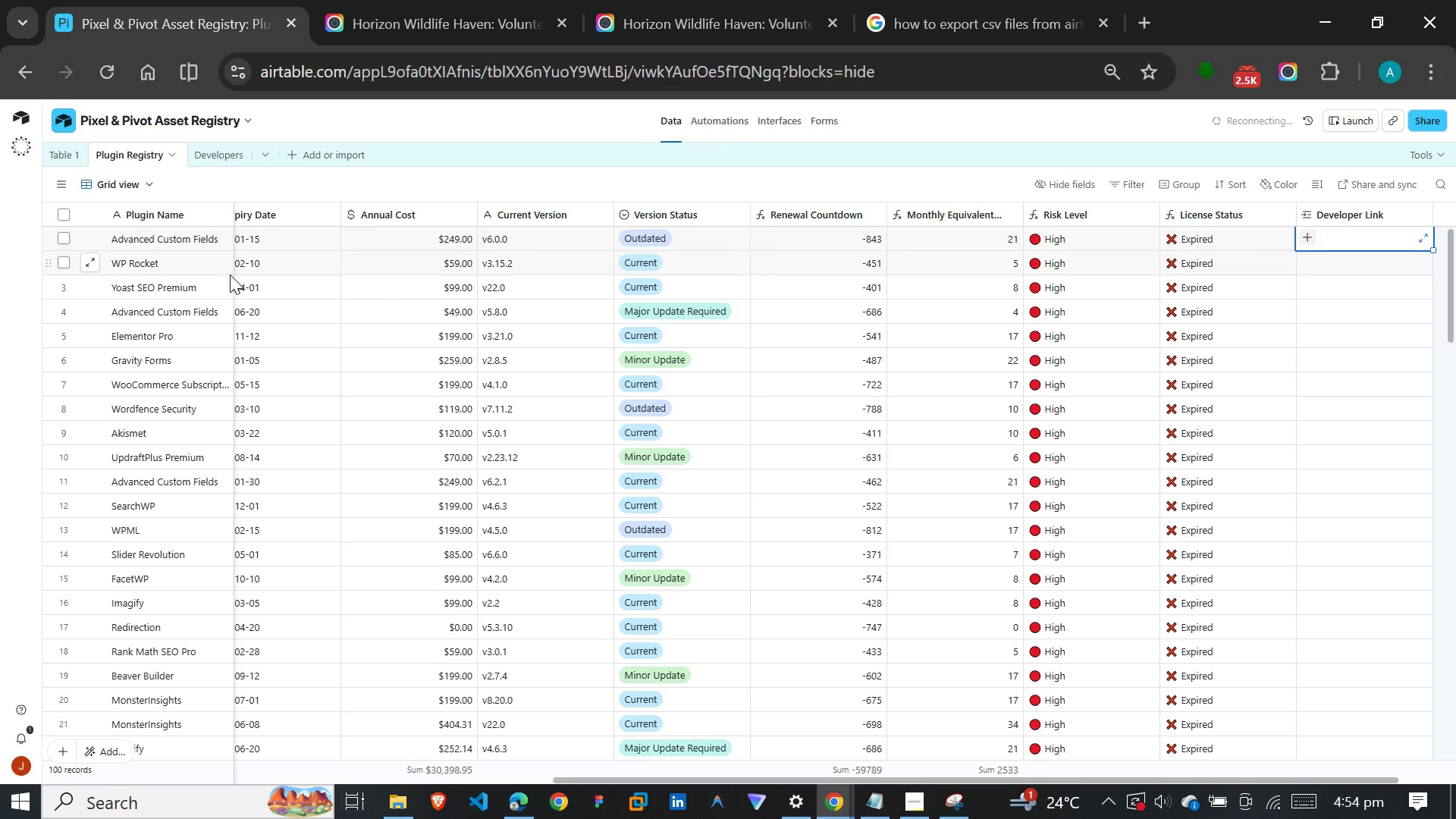 
left_click([215, 278])
 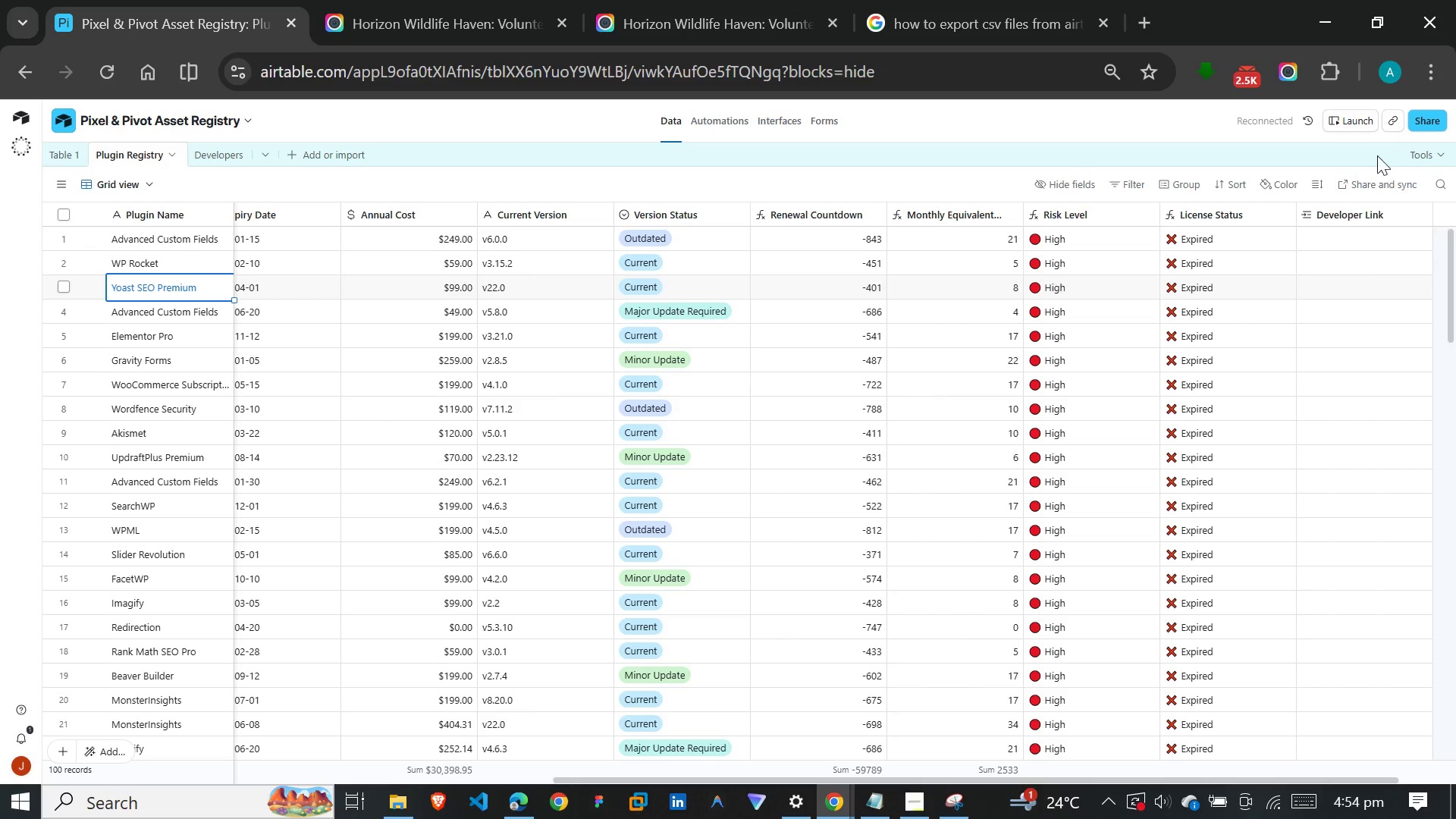 
wait(5.39)
 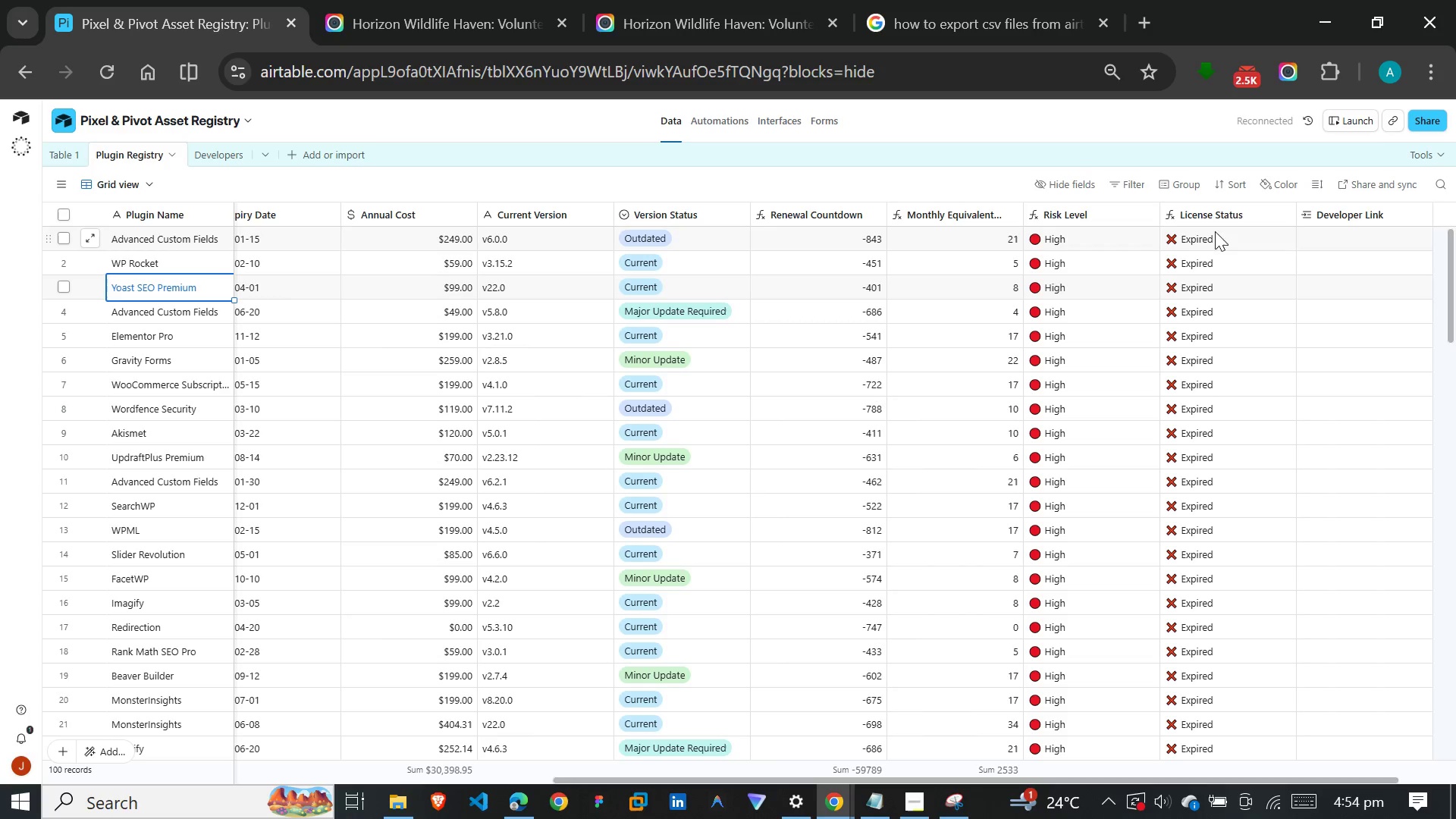 
left_click([1429, 77])
 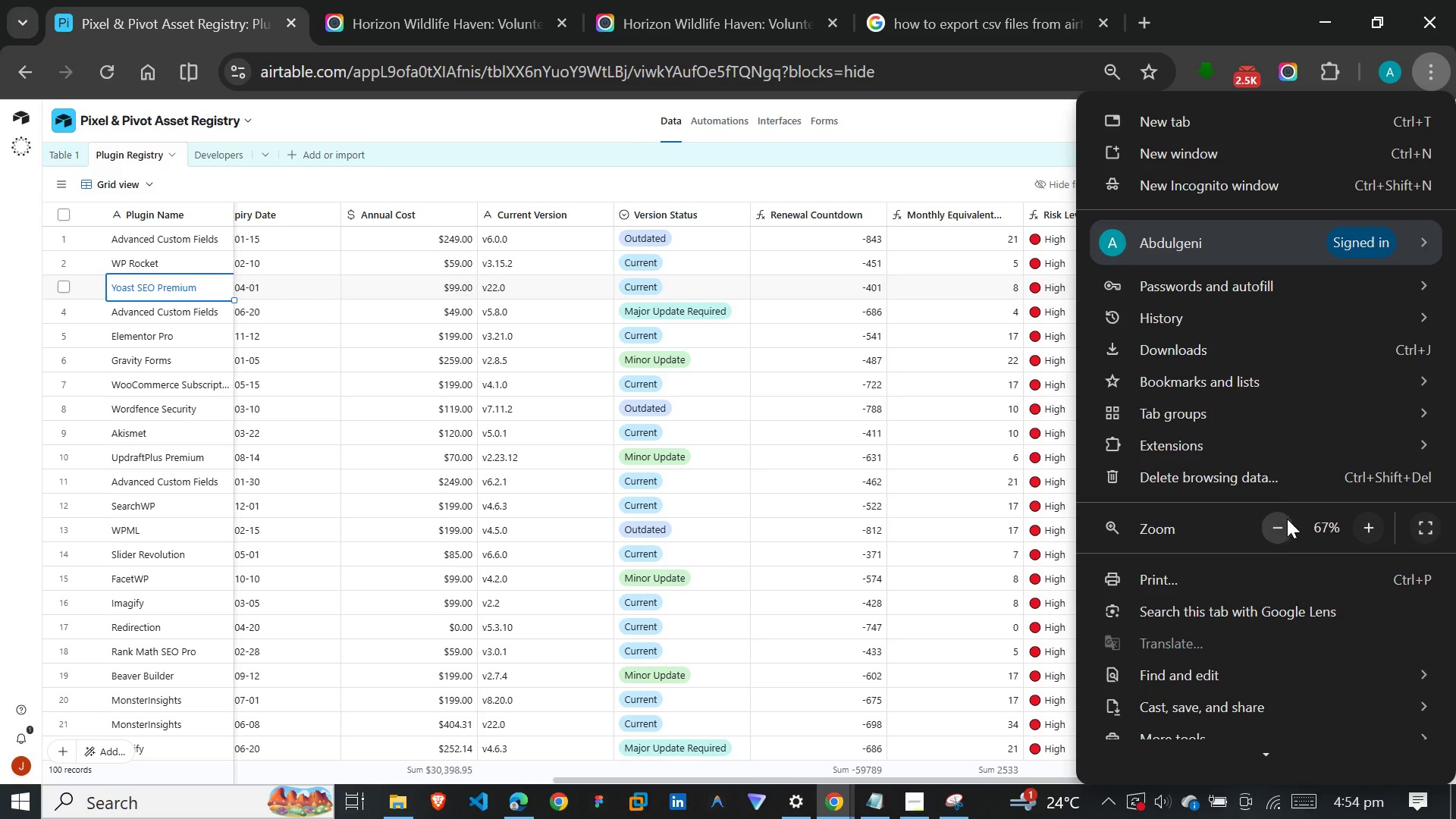 
left_click([1285, 529])
 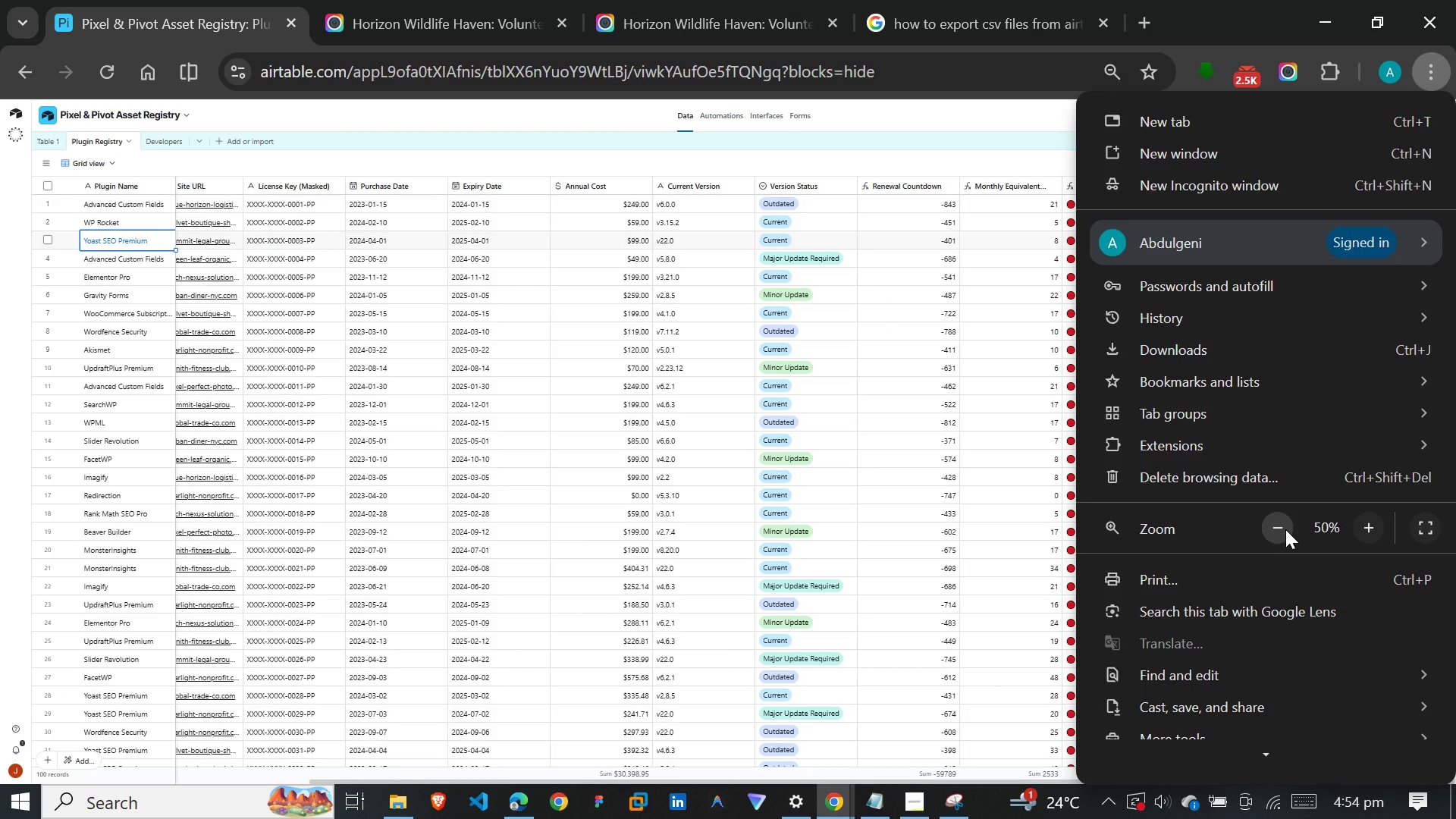 
left_click([1285, 529])
 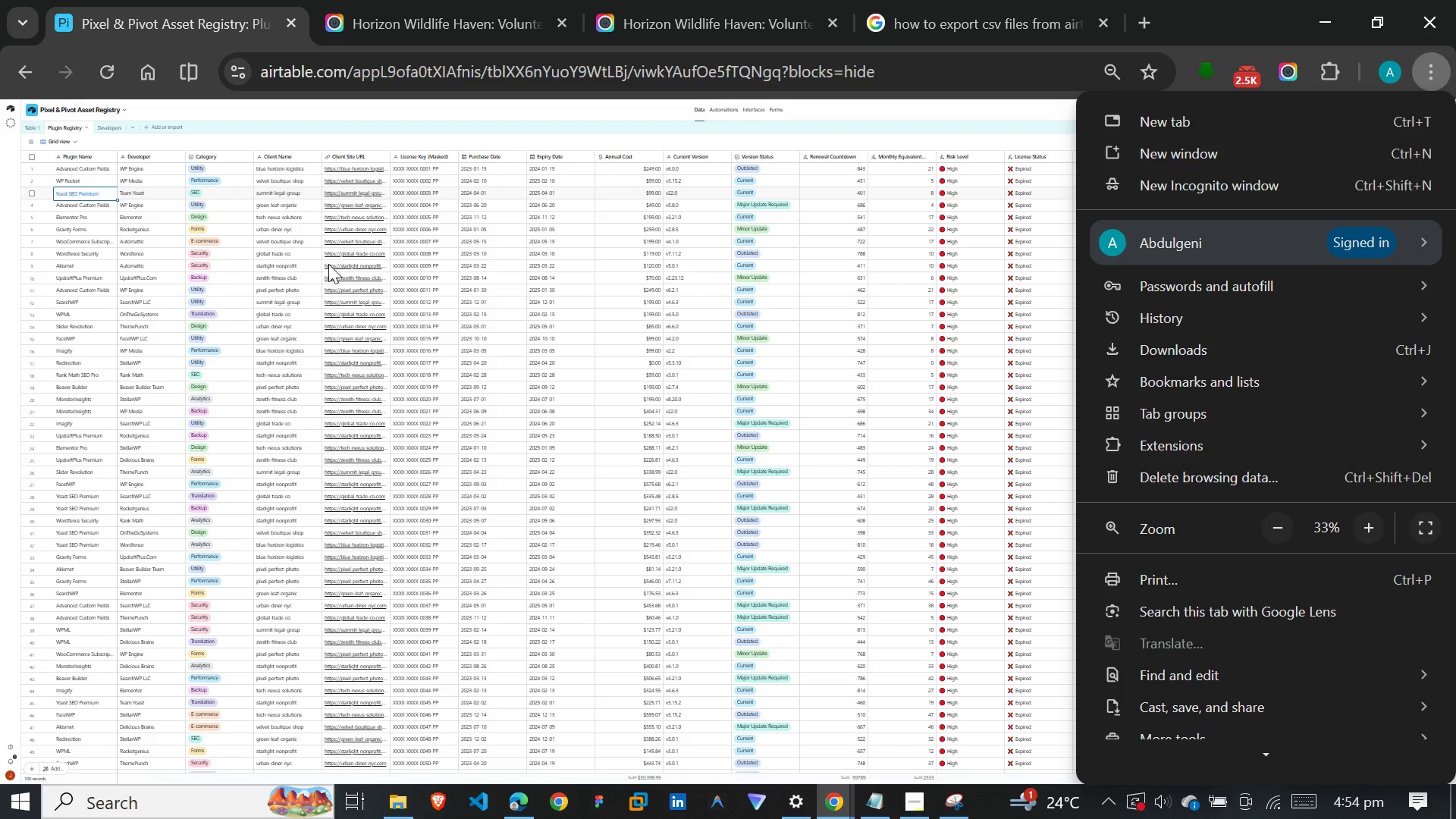 
left_click([556, 220])
 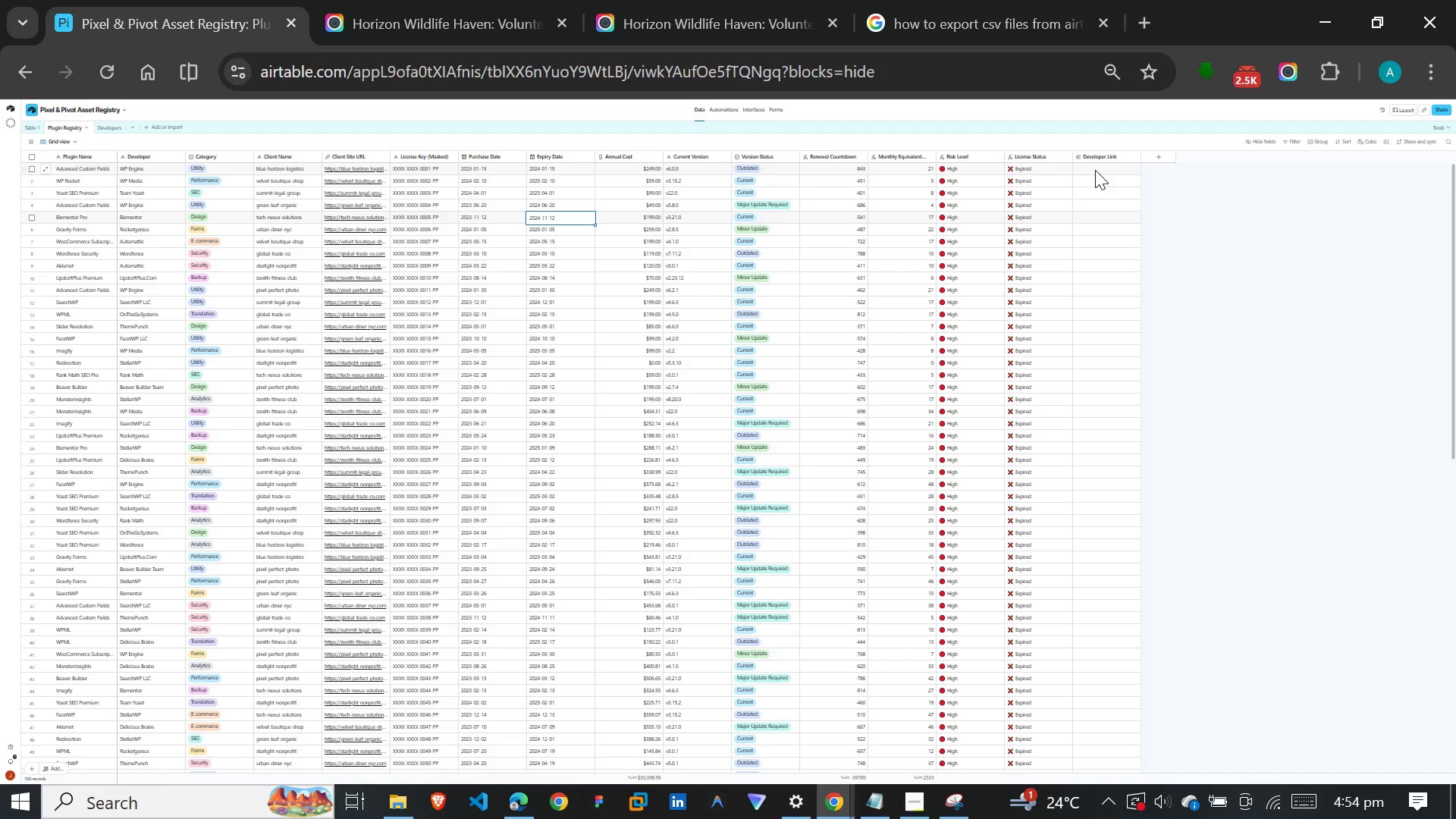 
left_click([1095, 170])
 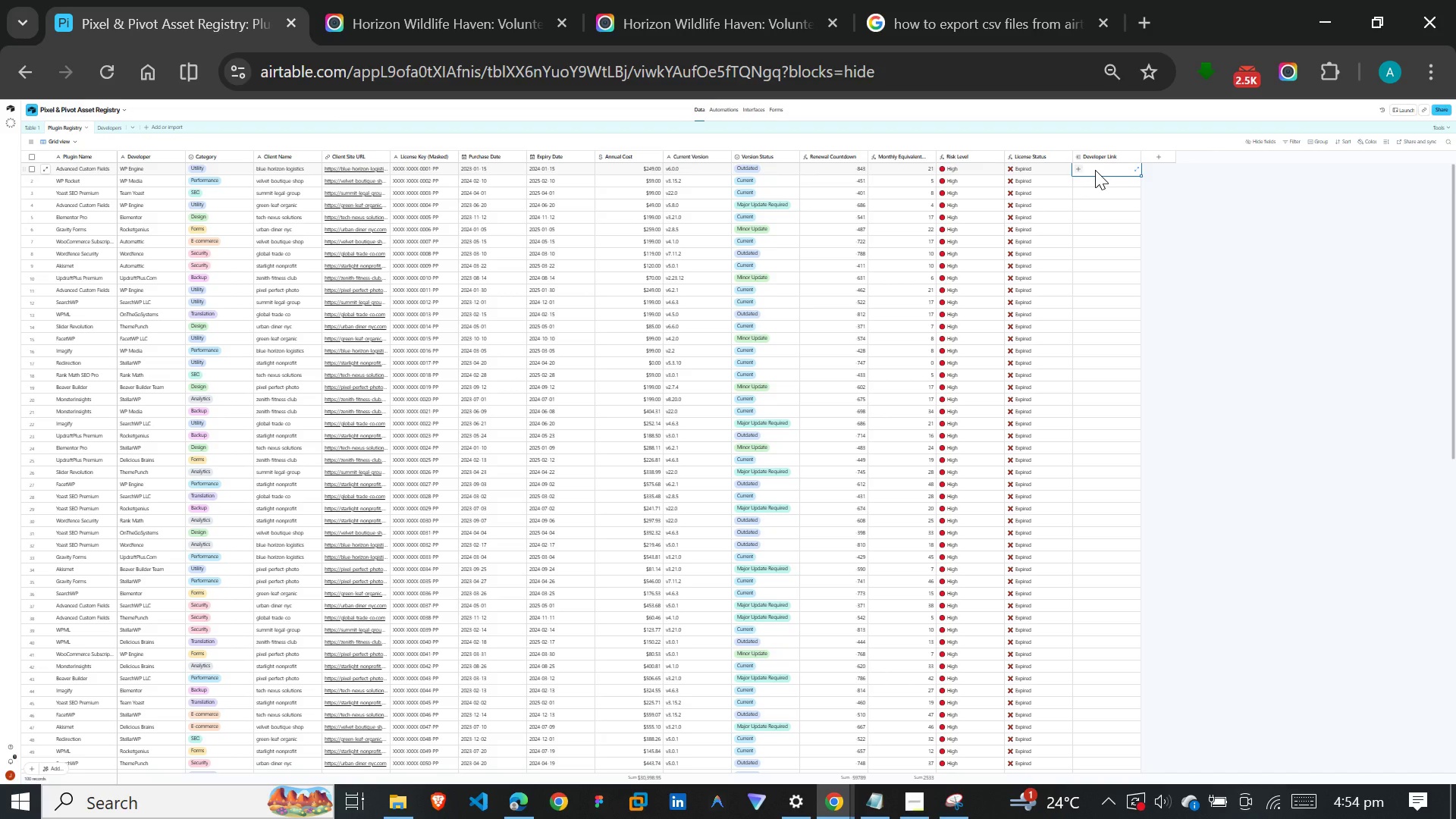 
key(W)
 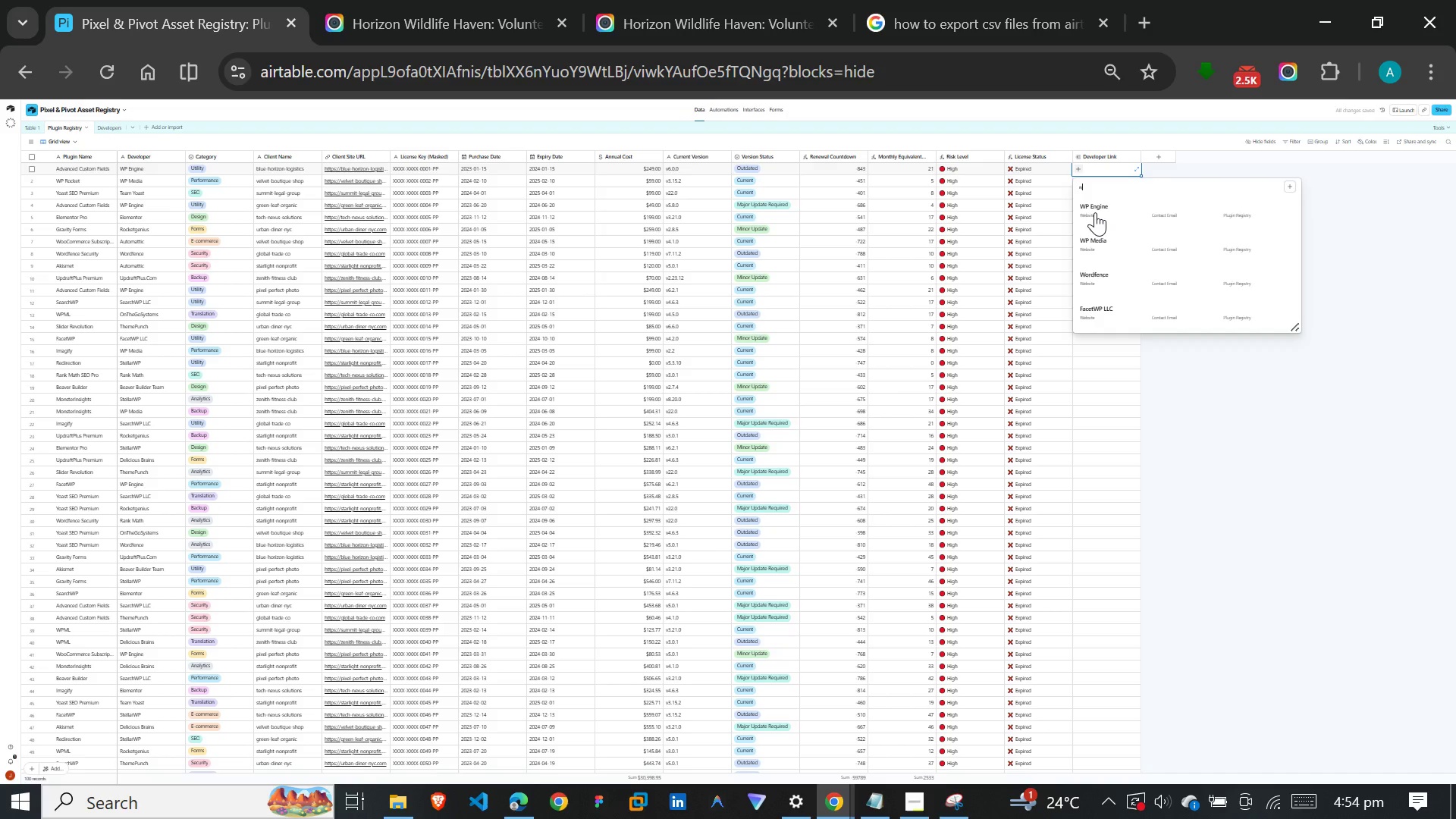 
left_click([1095, 212])
 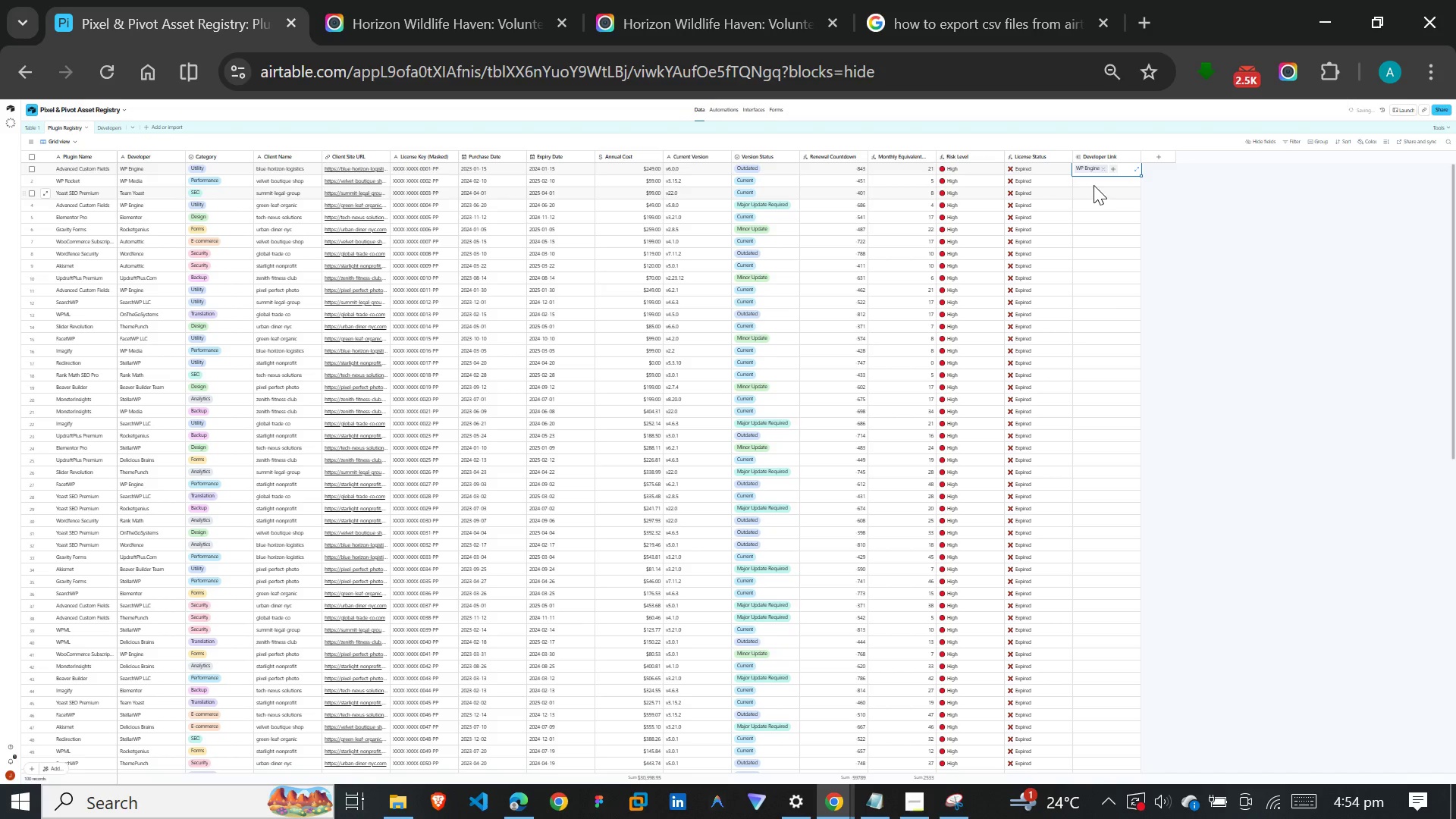 
left_click([1094, 182])
 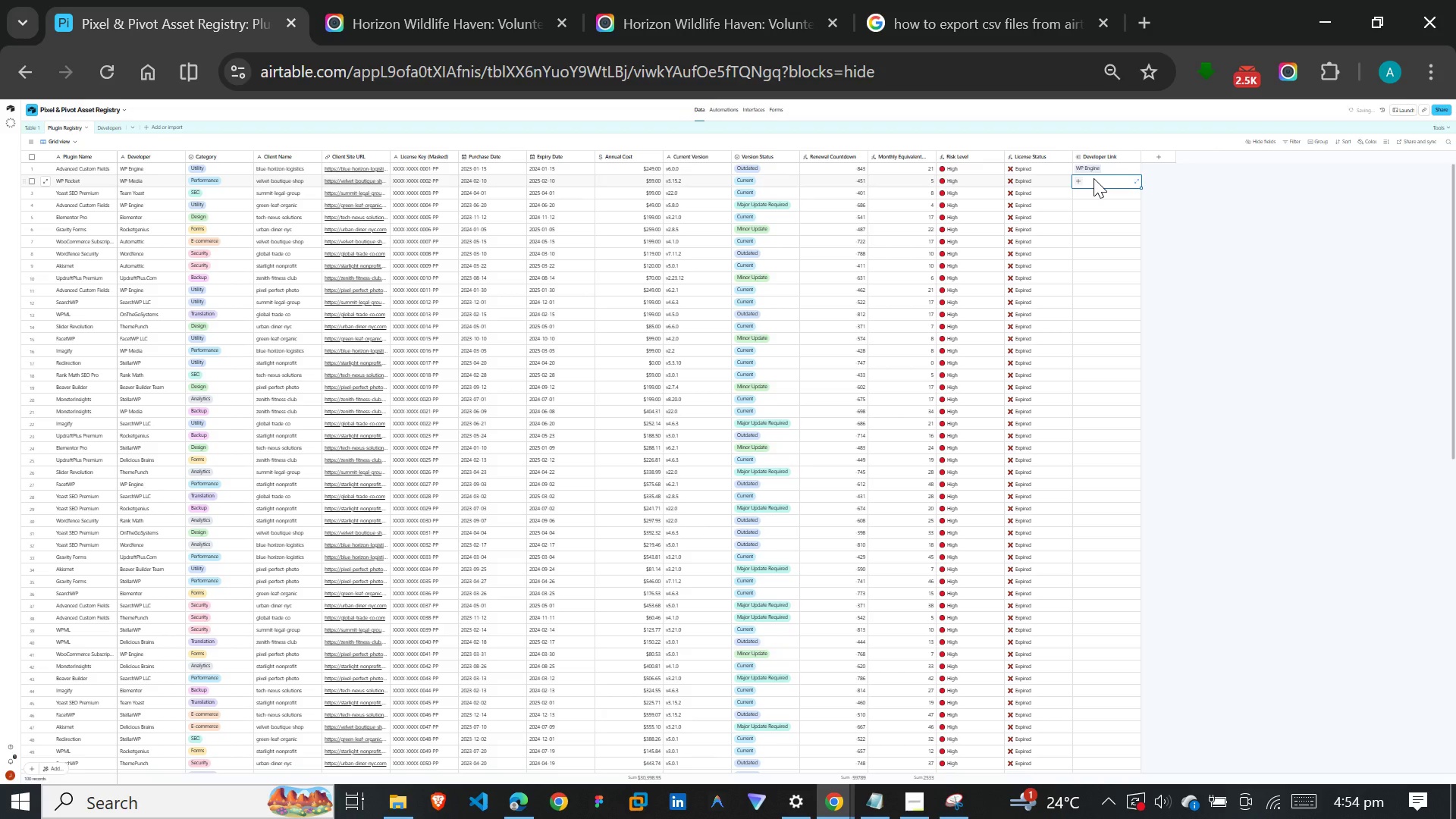 
key(W)
 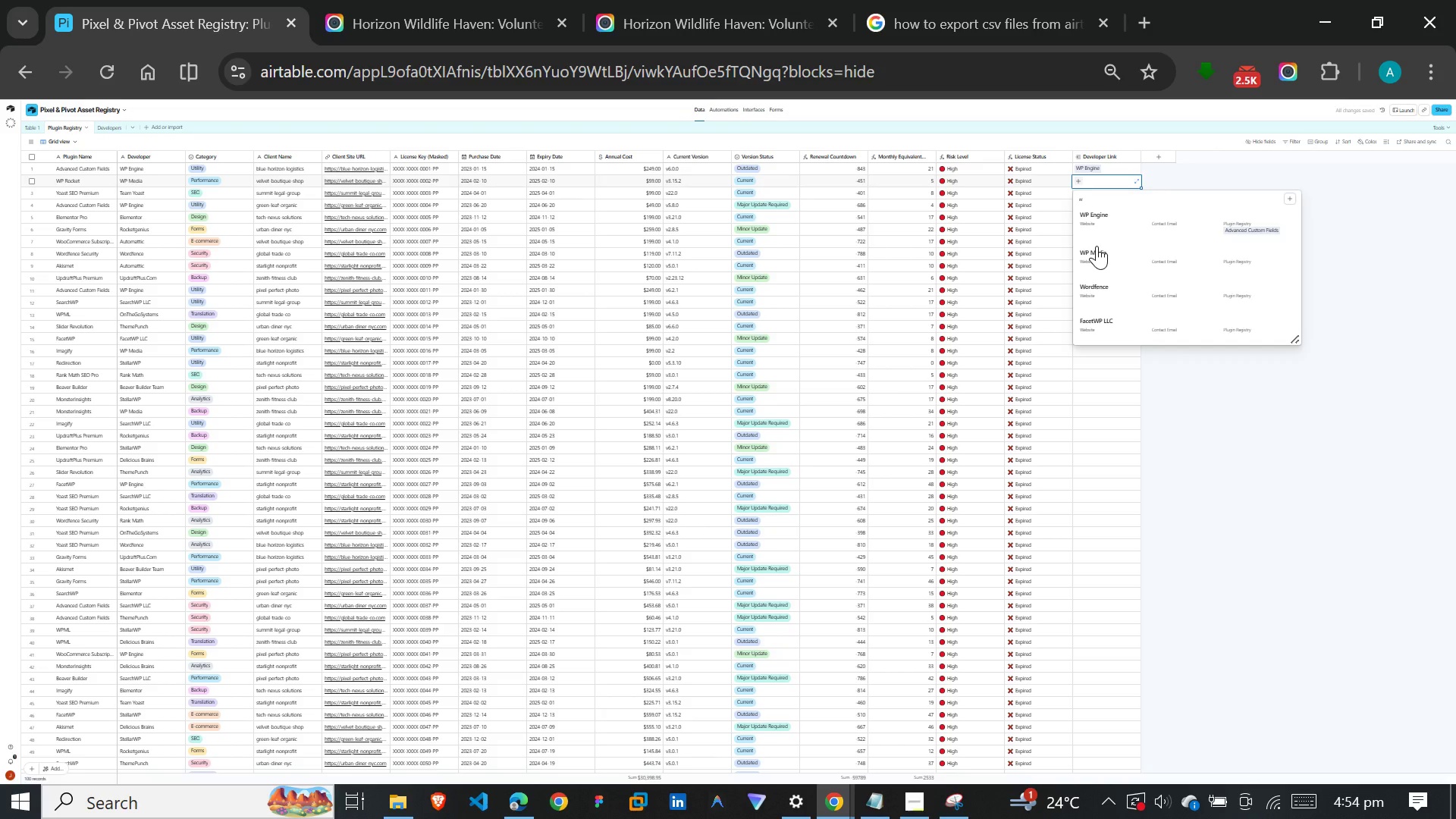 
left_click([1097, 246])
 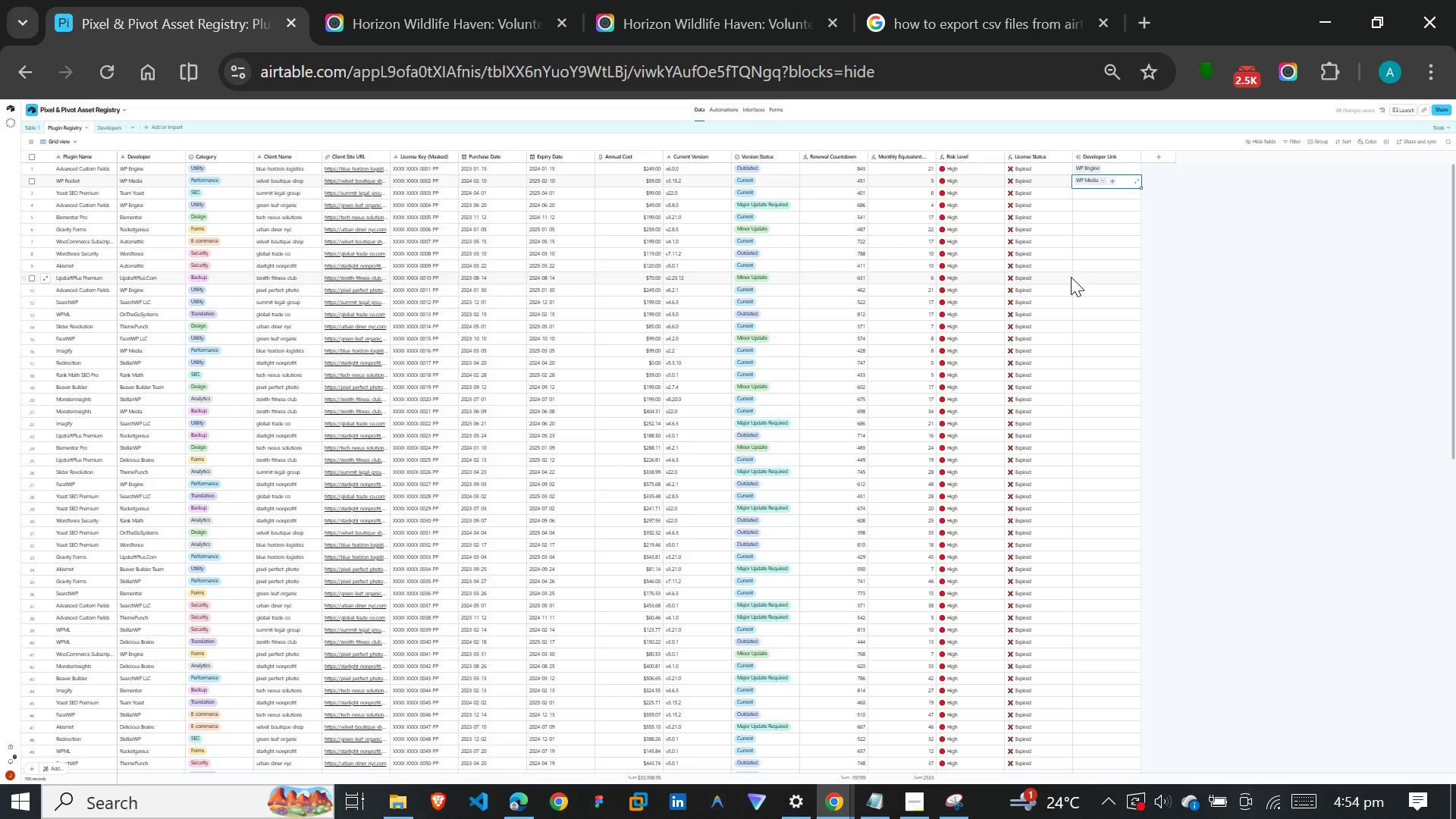 
wait(8.86)
 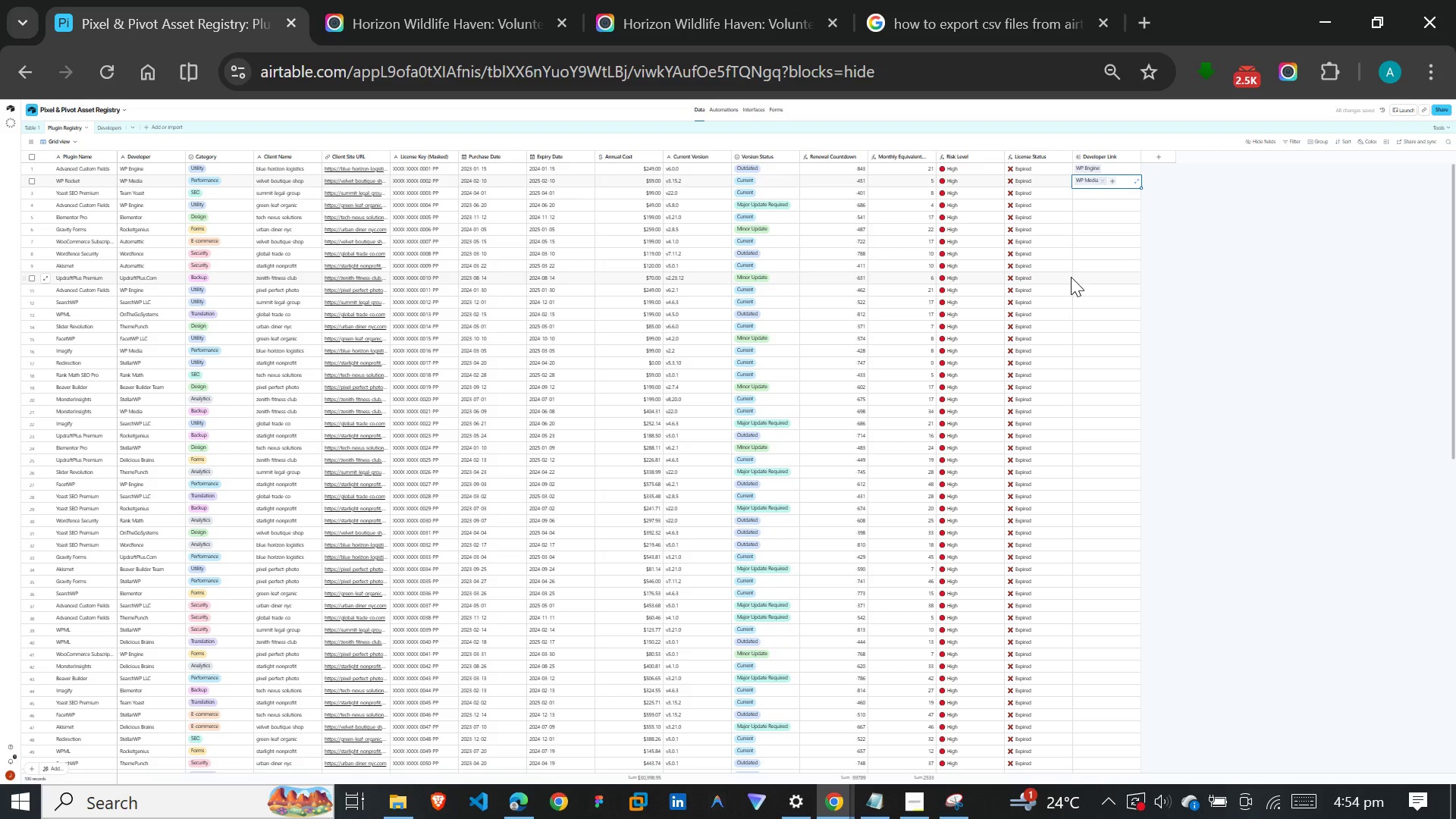 
left_click([1425, 74])
 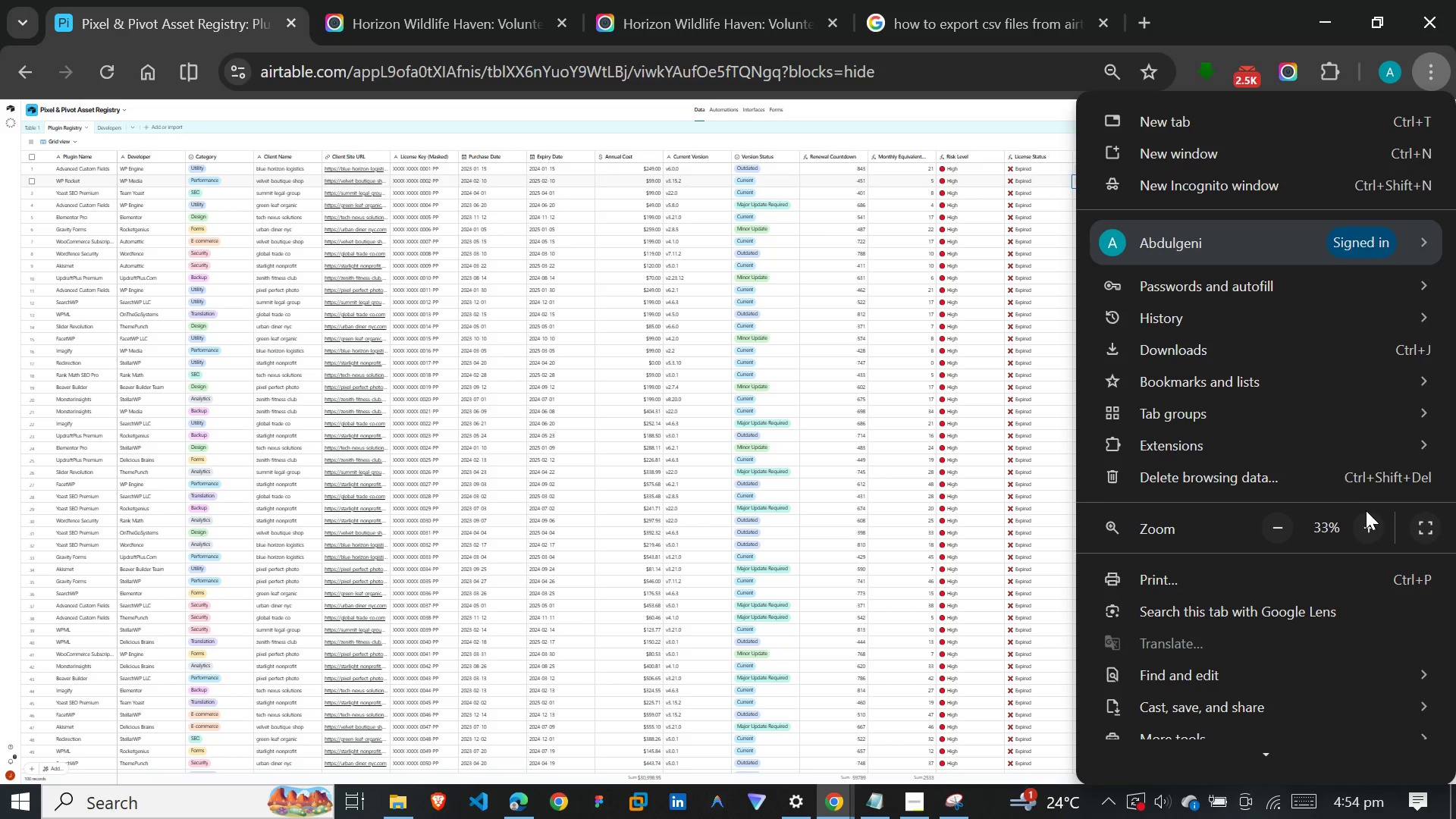 
left_click([1366, 516])
 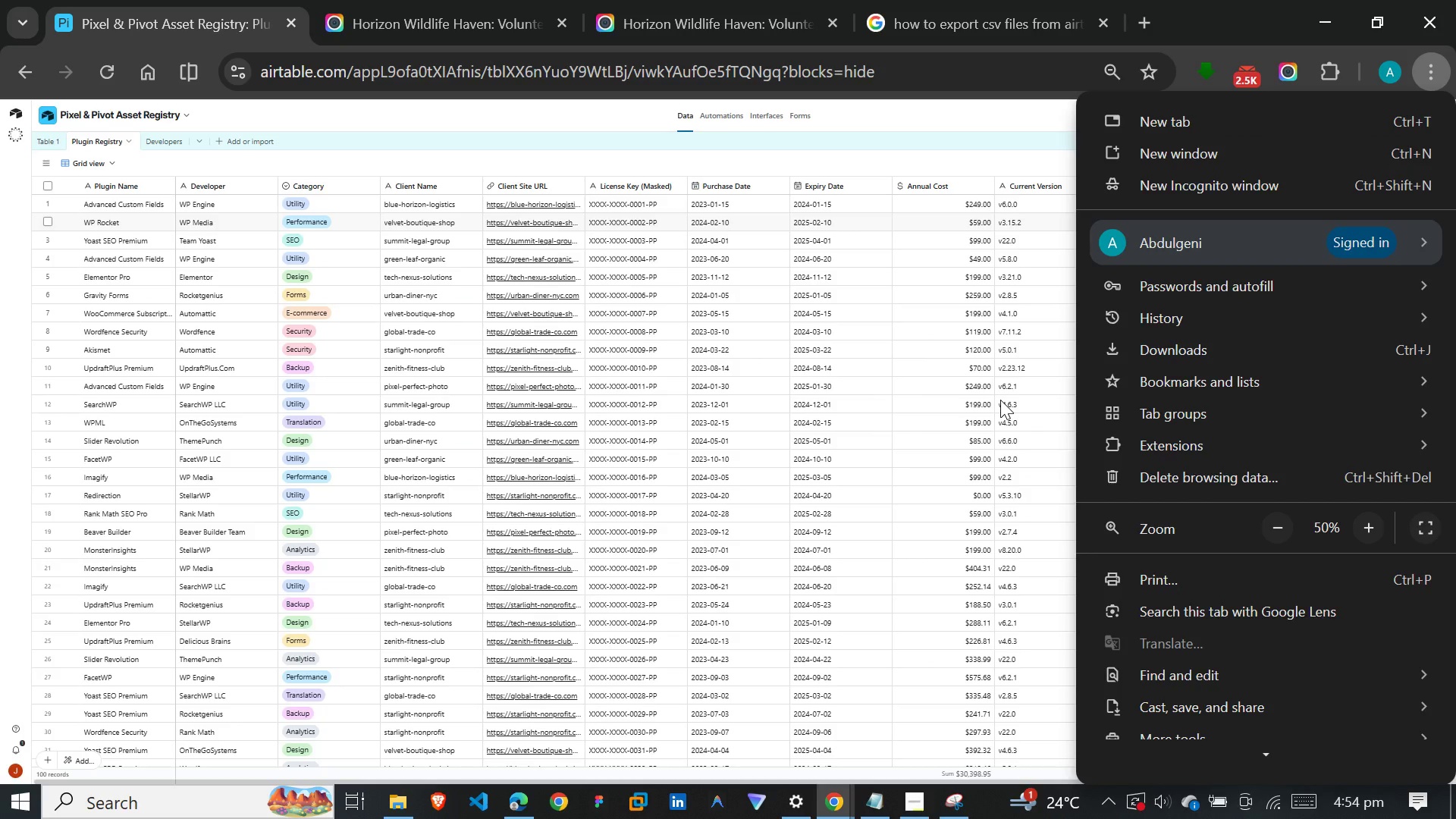 
left_click([1000, 400])
 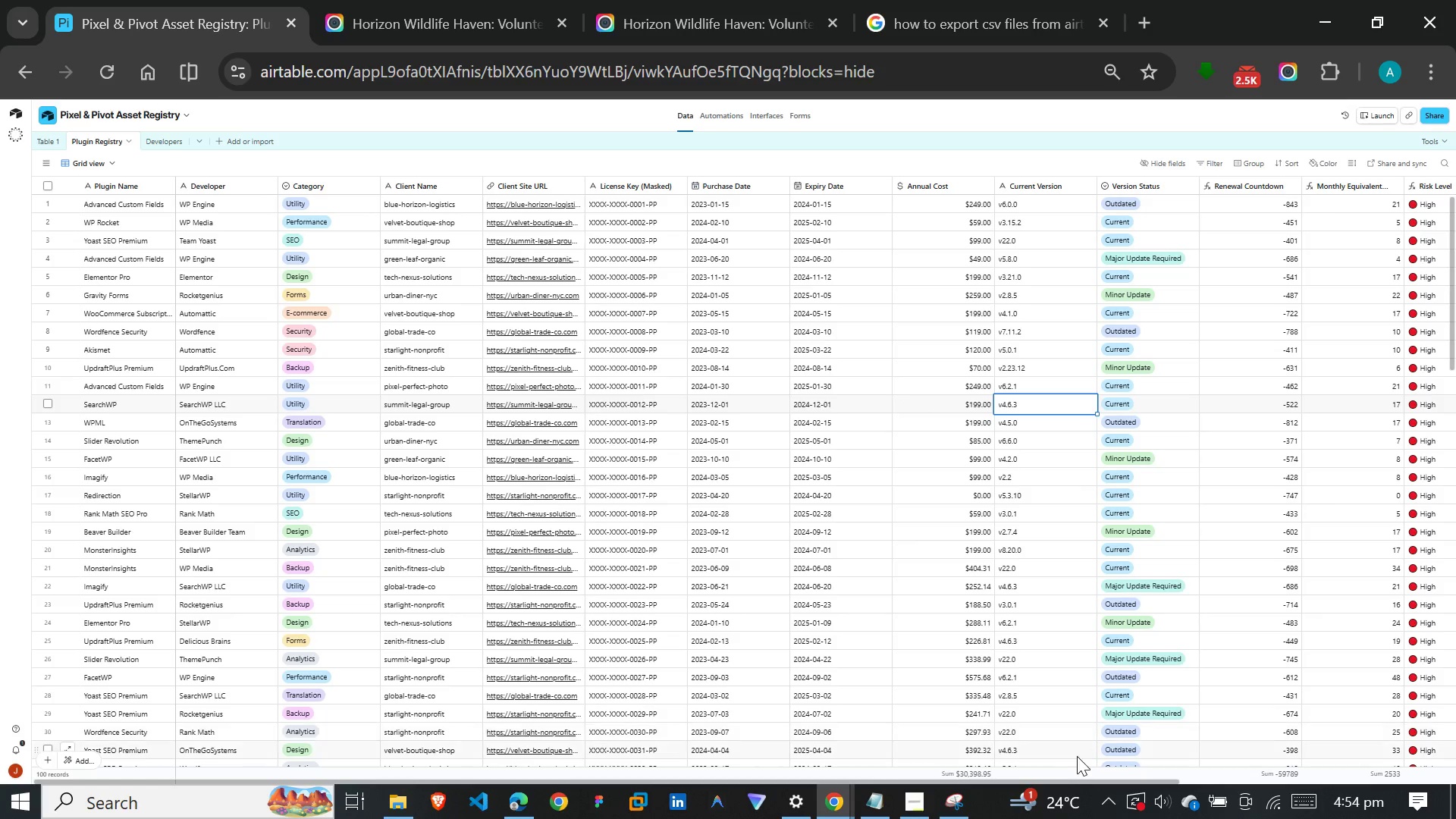 
left_click_drag(start_coordinate=[1079, 777], to_coordinate=[1100, 774])
 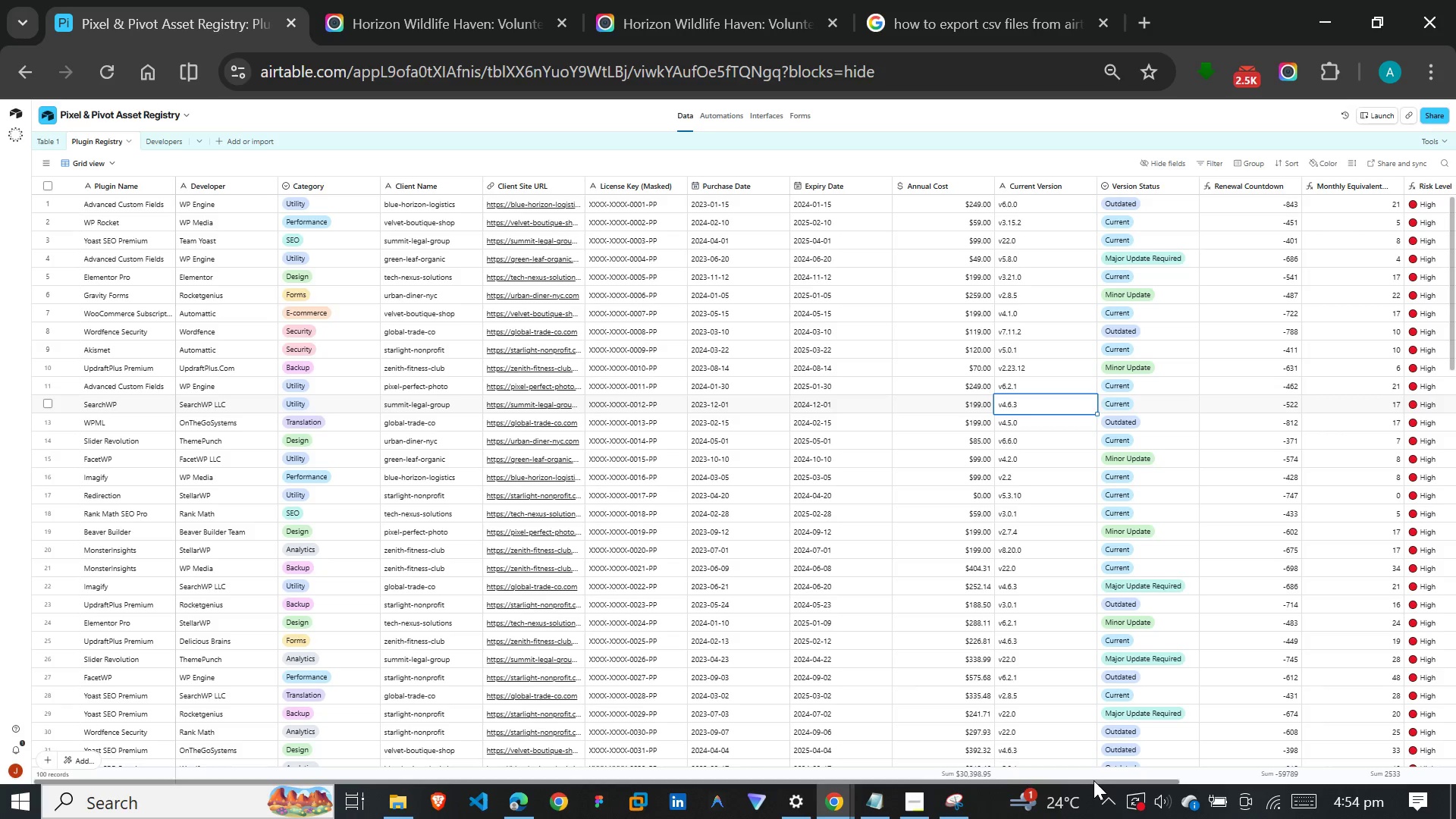 
left_click_drag(start_coordinate=[1094, 780], to_coordinate=[1120, 770])
 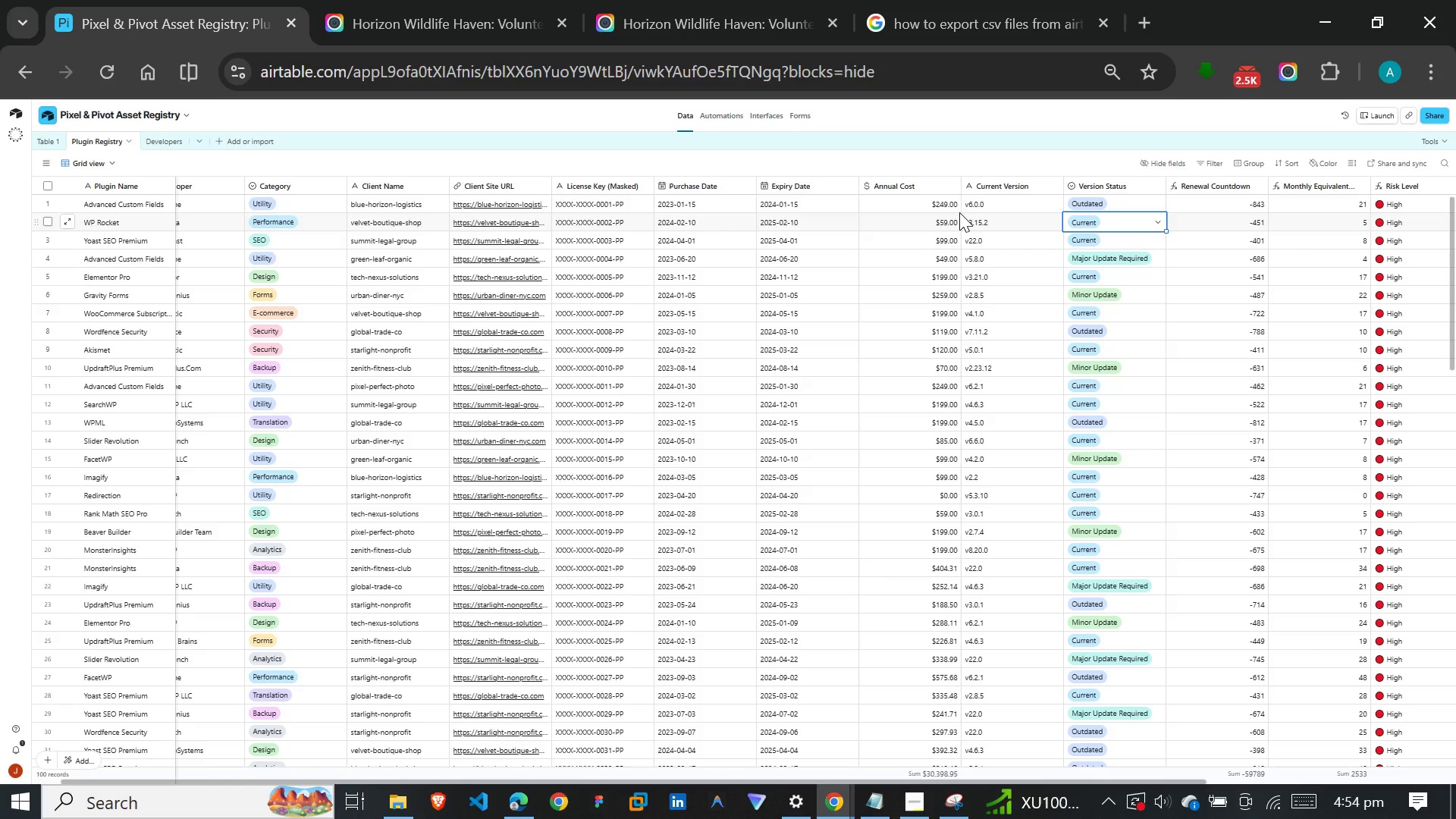 
wait(5.48)
 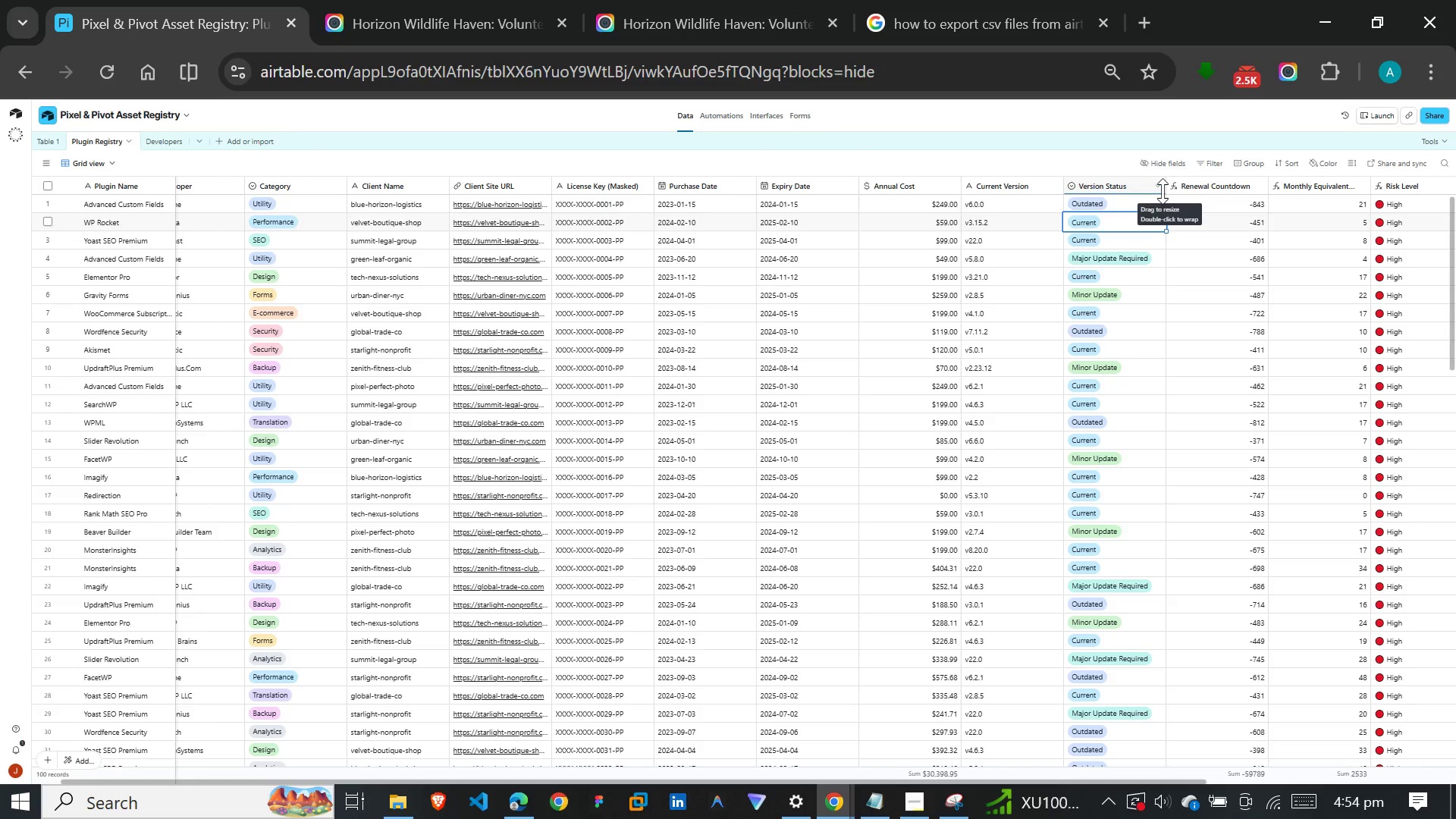 
left_click_drag(start_coordinate=[957, 185], to_coordinate=[786, 185])
 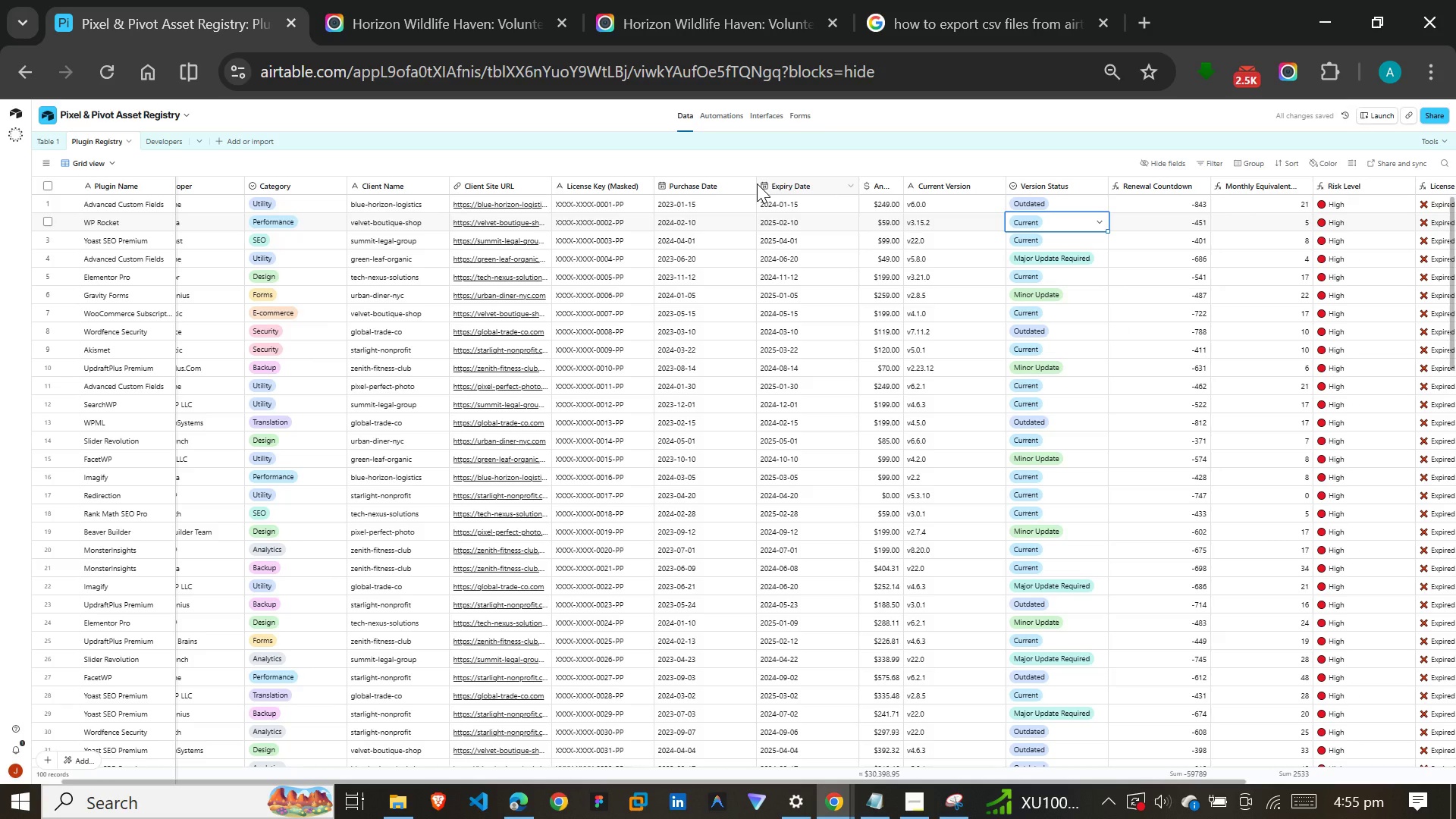 
left_click_drag(start_coordinate=[755, 184], to_coordinate=[650, 186])
 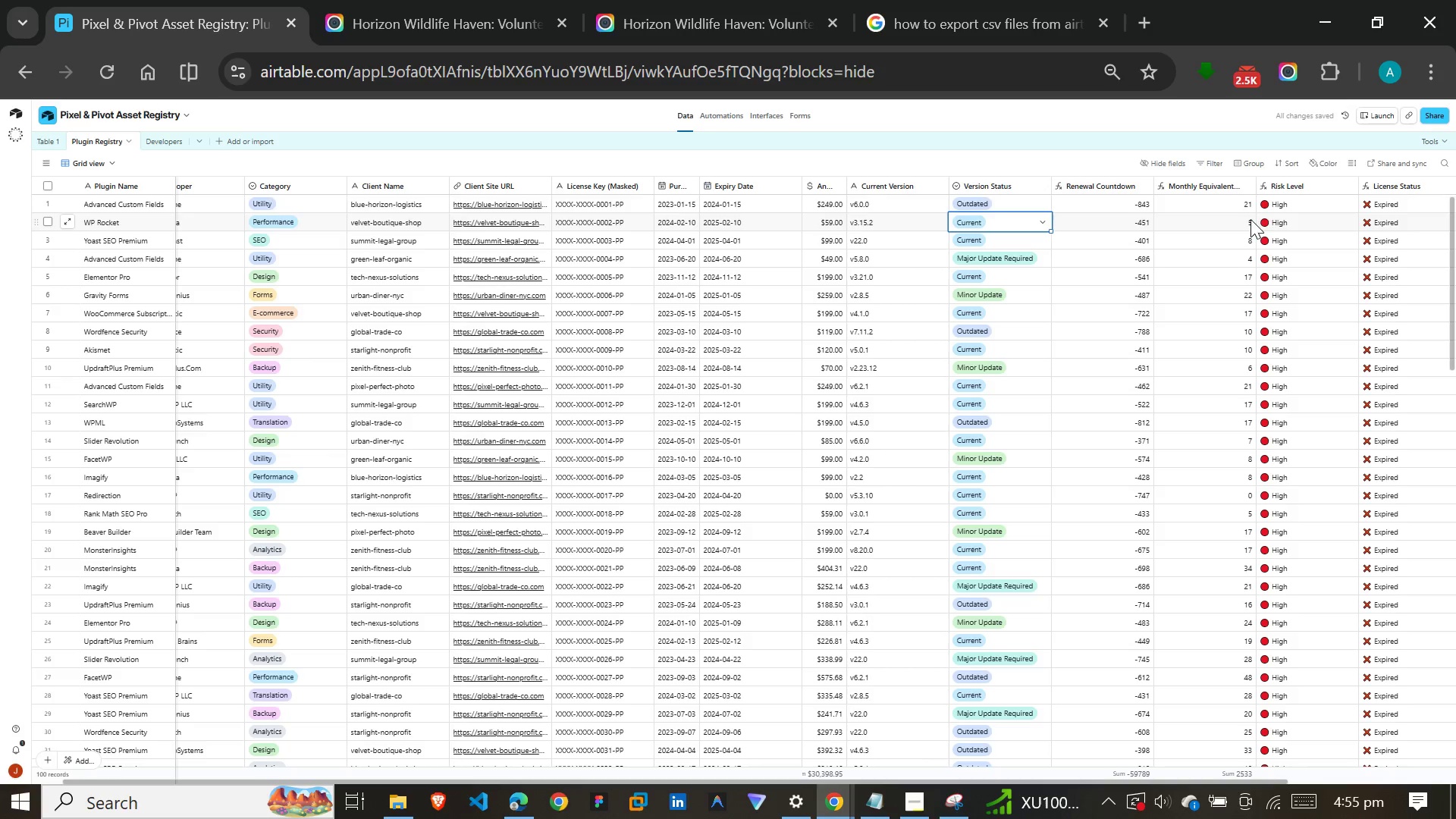 
wait(5.61)
 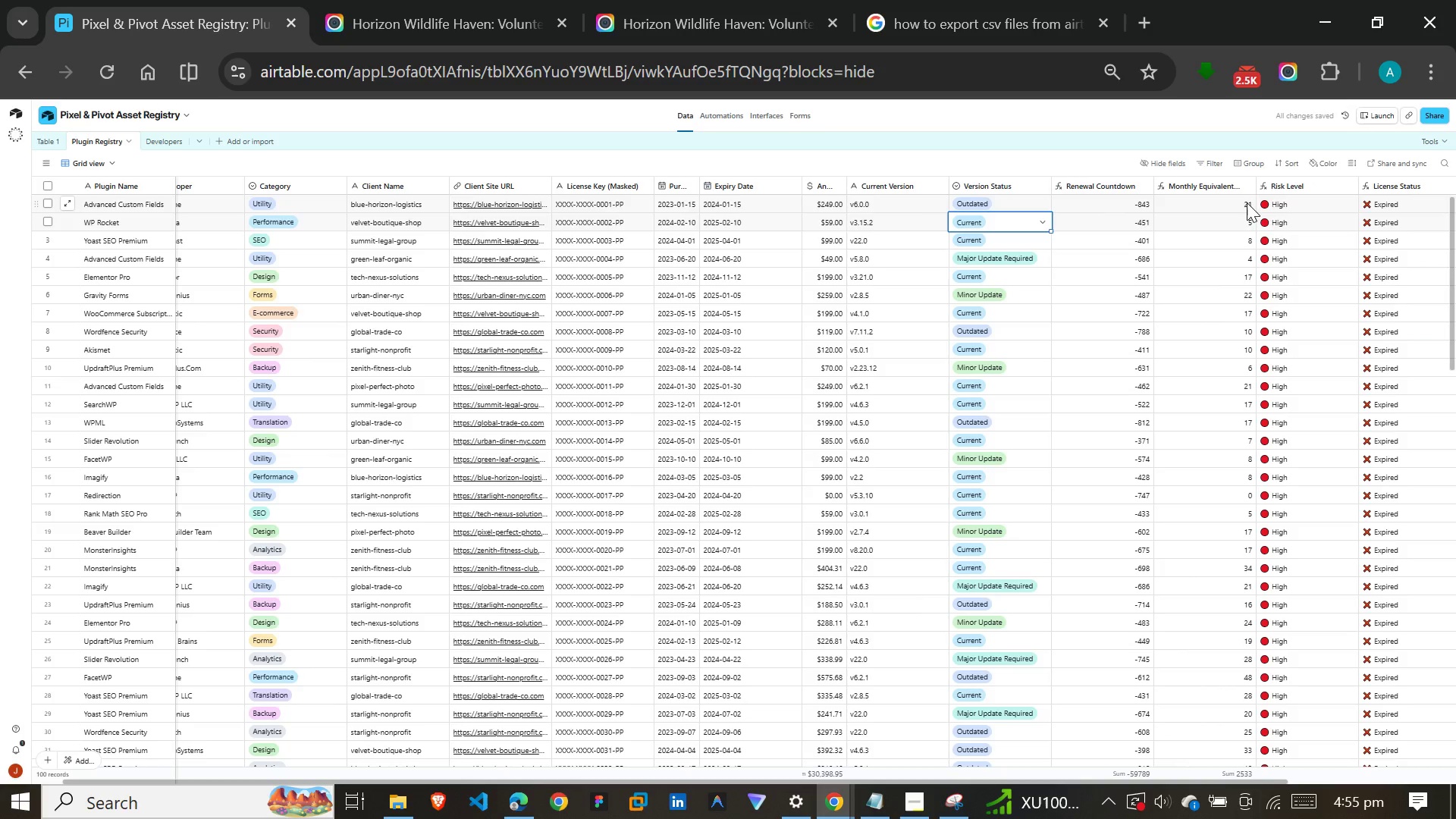 
left_click_drag(start_coordinate=[1251, 180], to_coordinate=[1134, 180])
 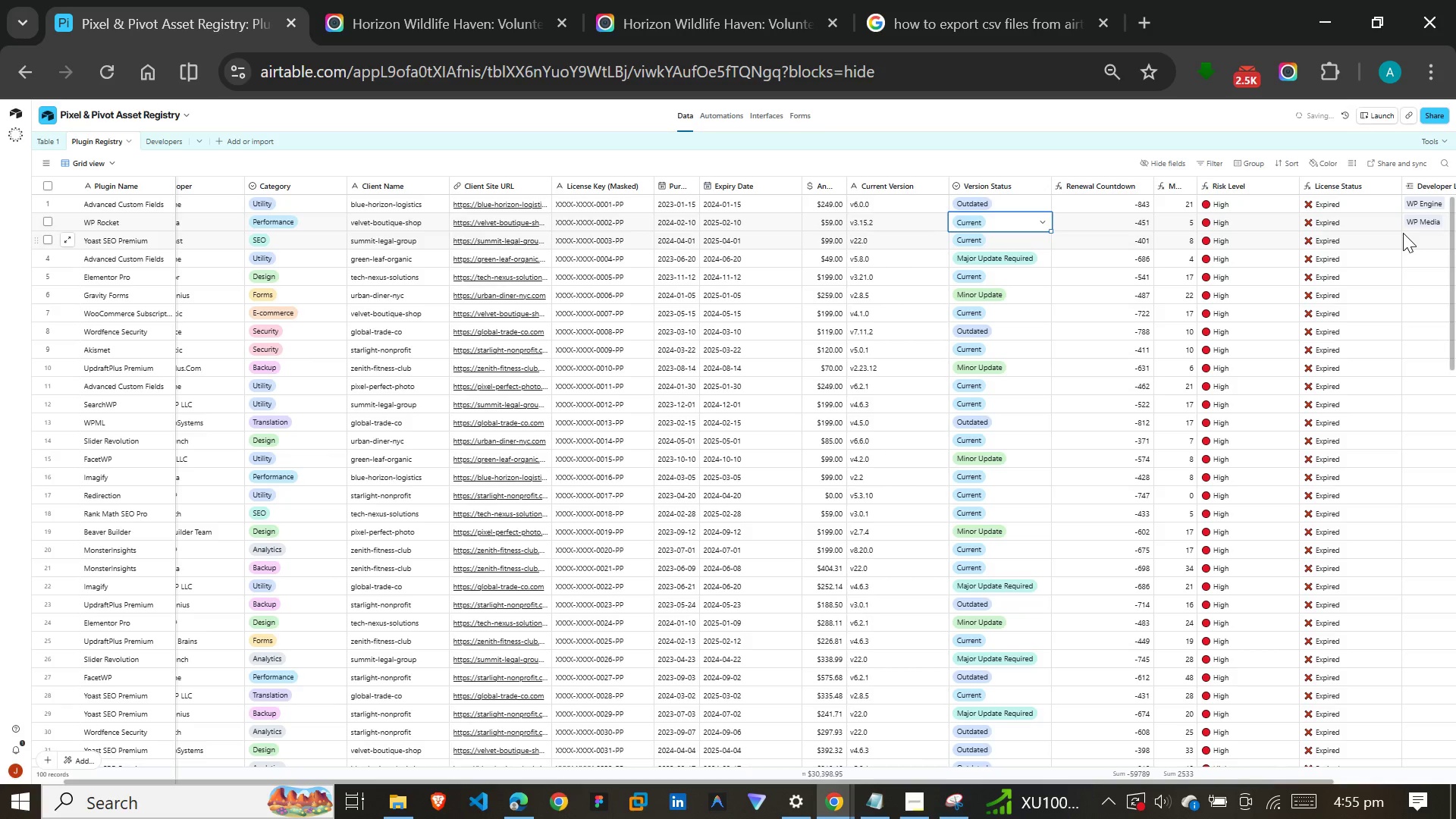 
left_click([1403, 233])
 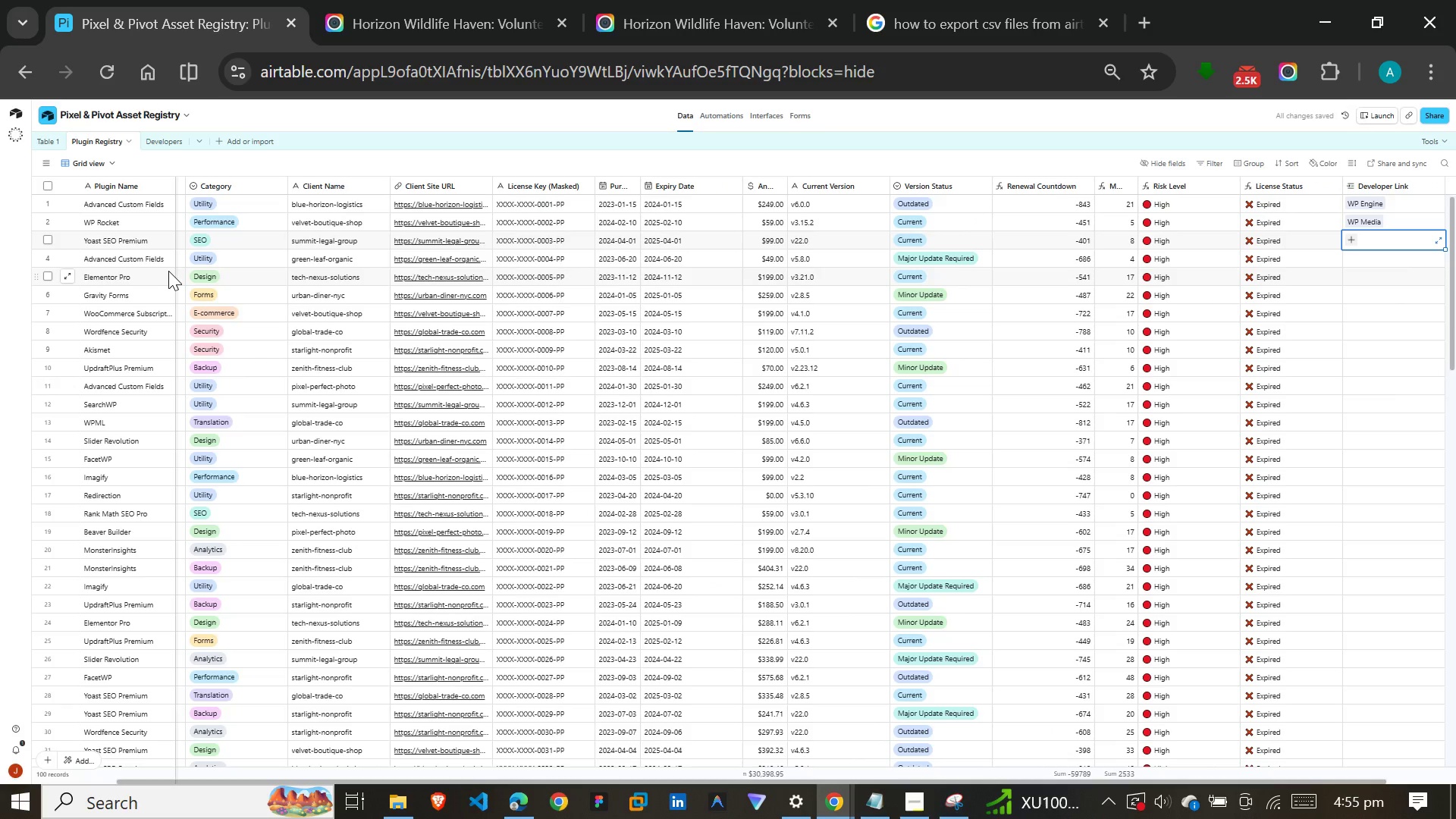 
left_click_drag(start_coordinate=[177, 264], to_coordinate=[227, 262])
 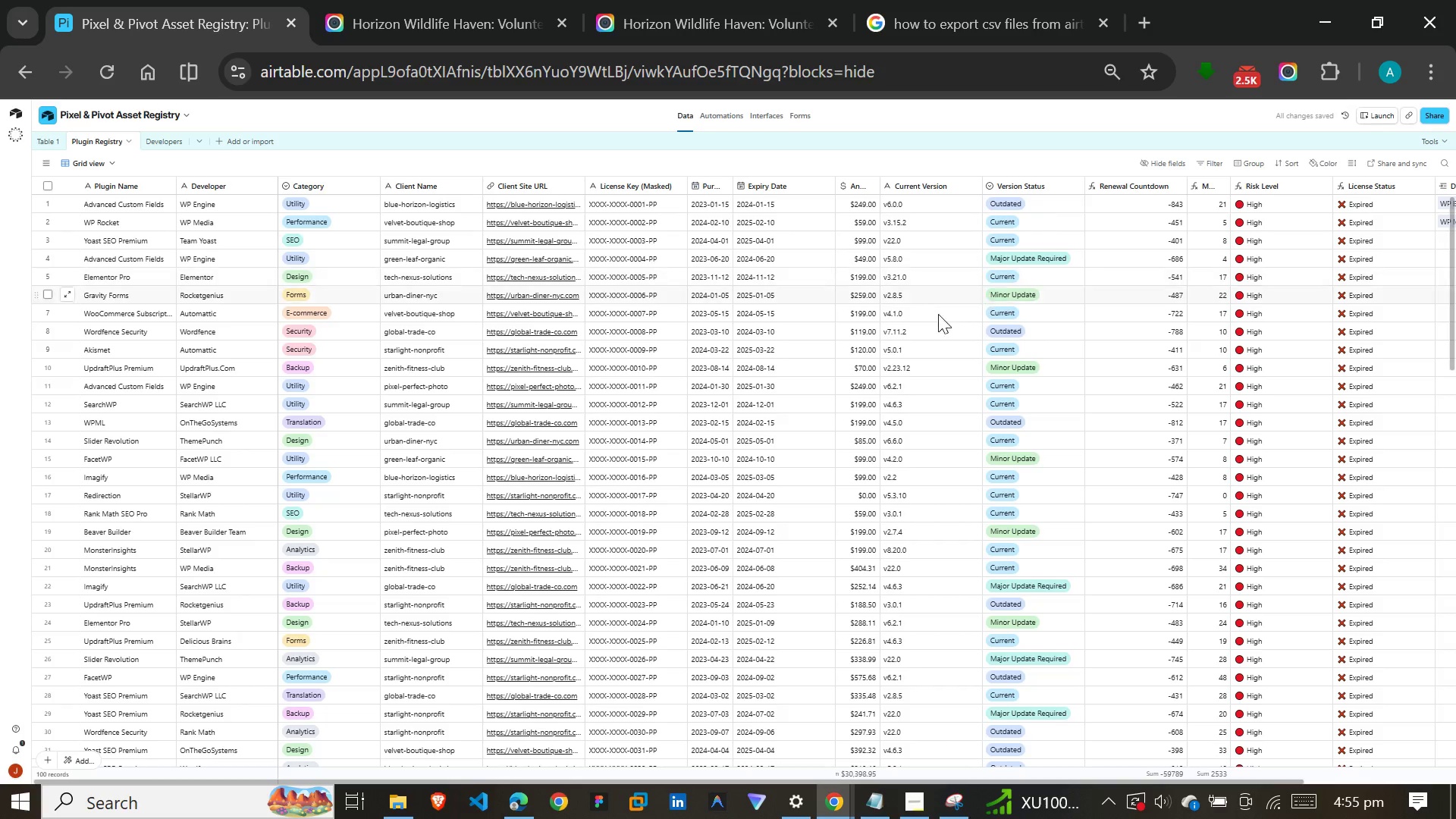 
wait(6.22)
 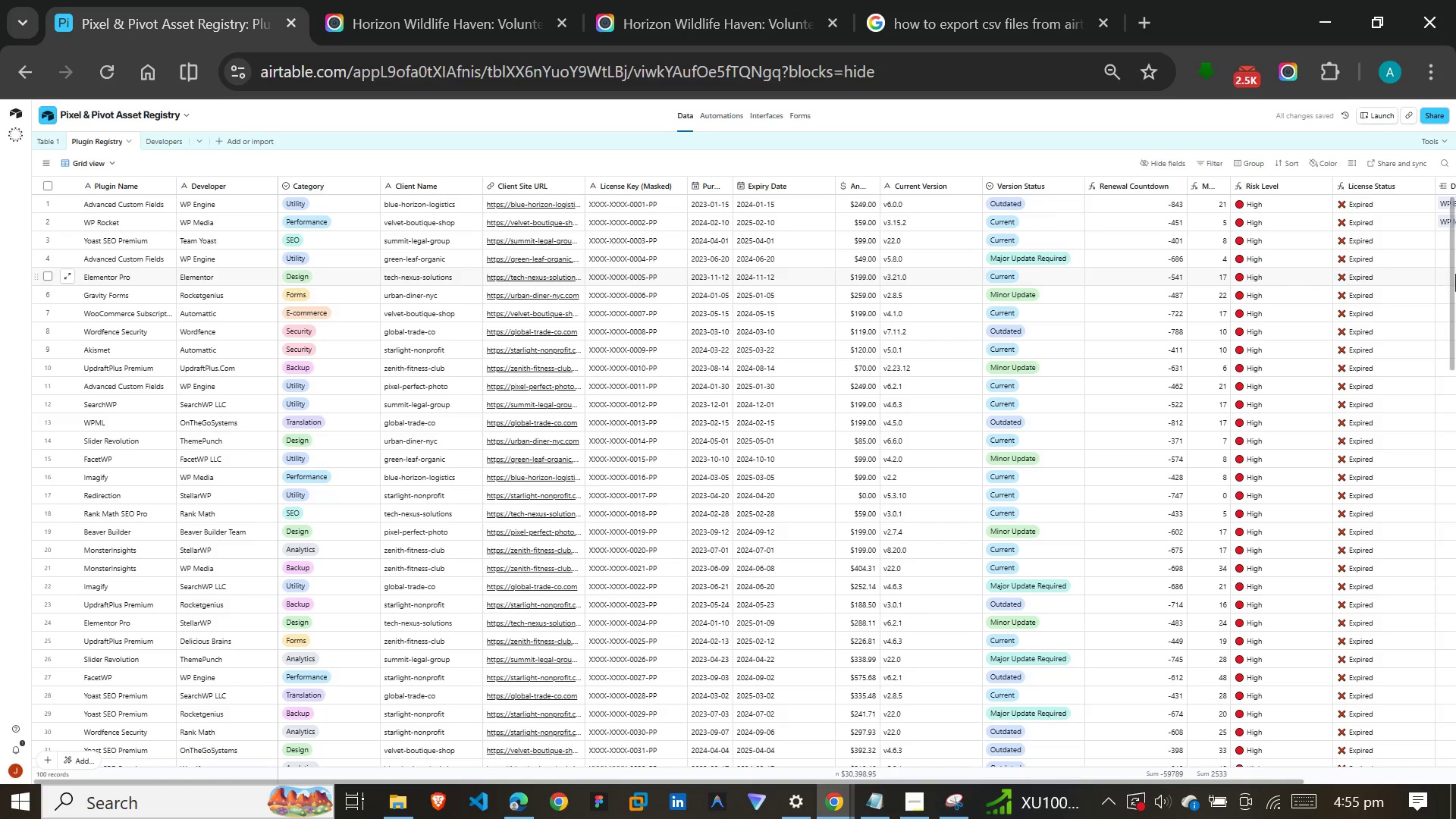 
left_click([683, 259])
 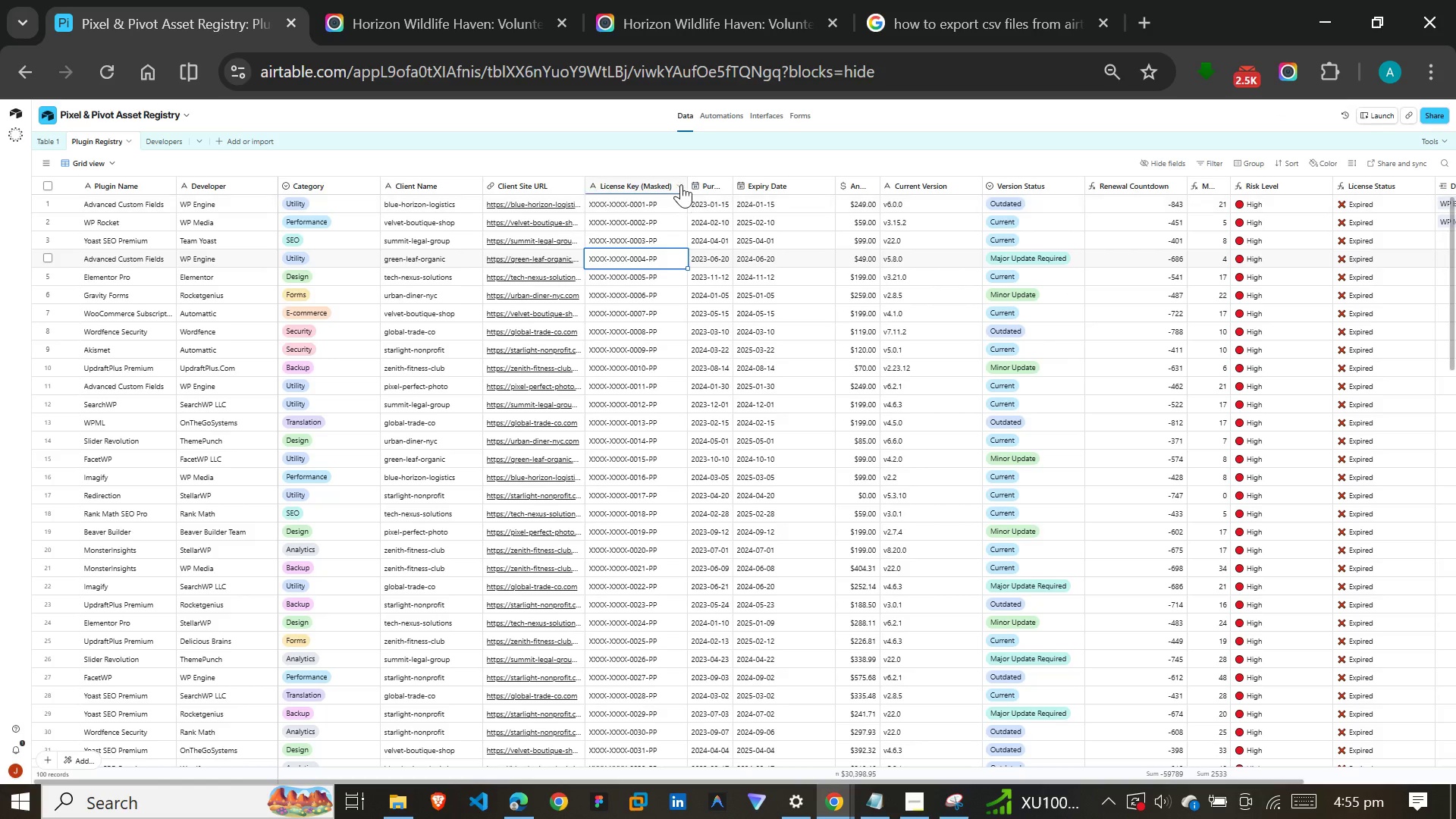 
left_click([681, 184])
 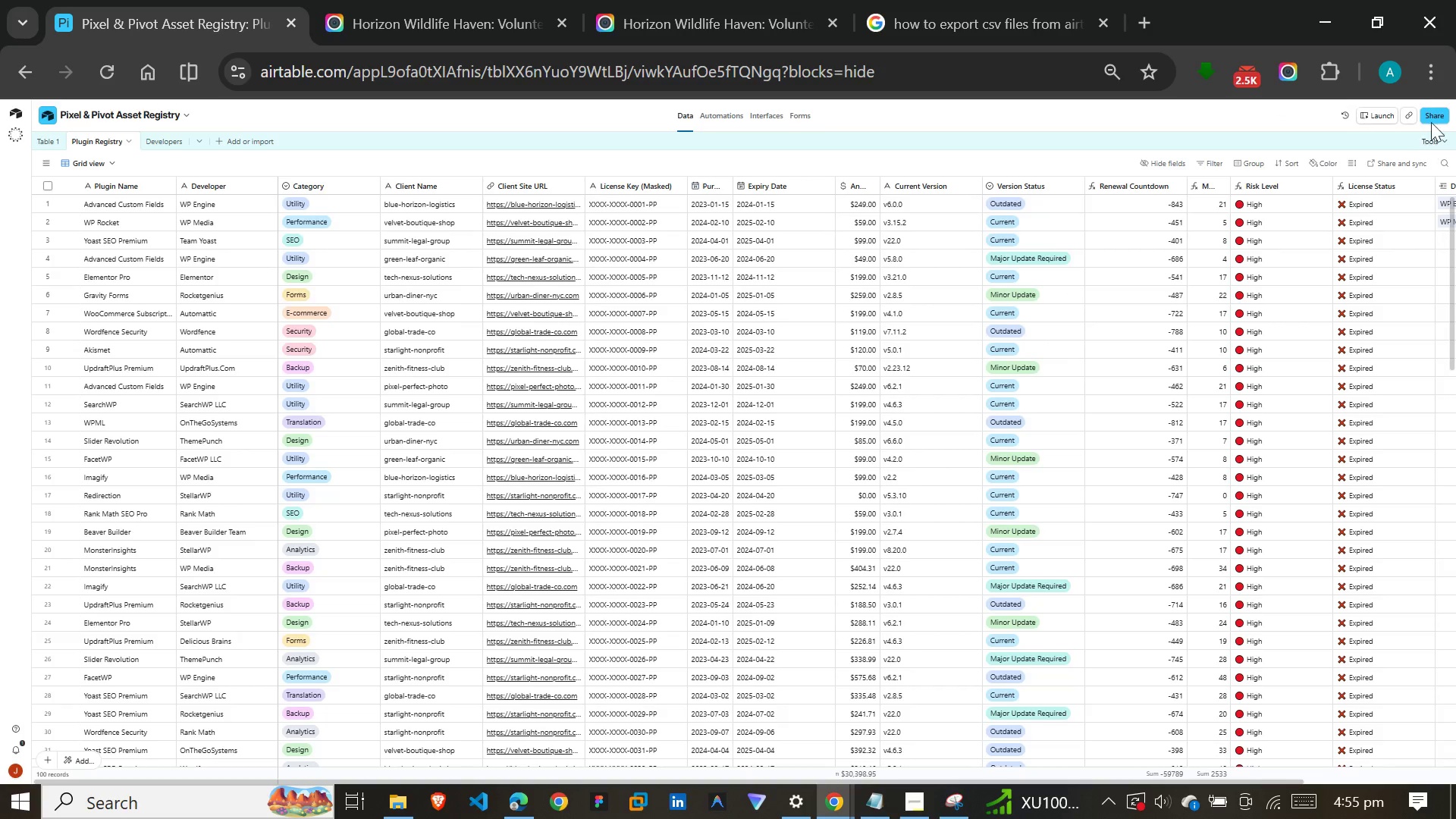 
left_click([1434, 69])
 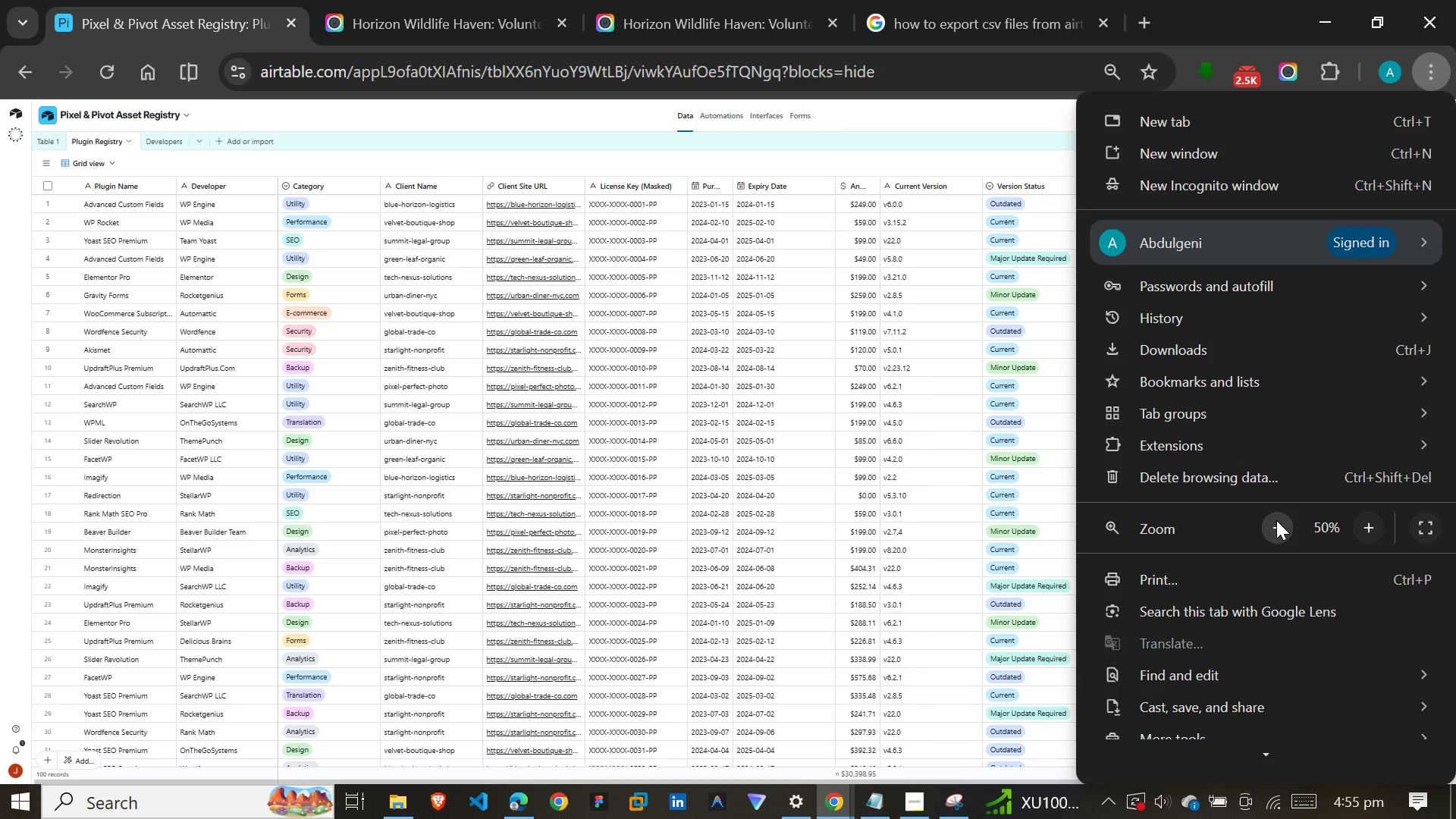 
left_click([1276, 520])
 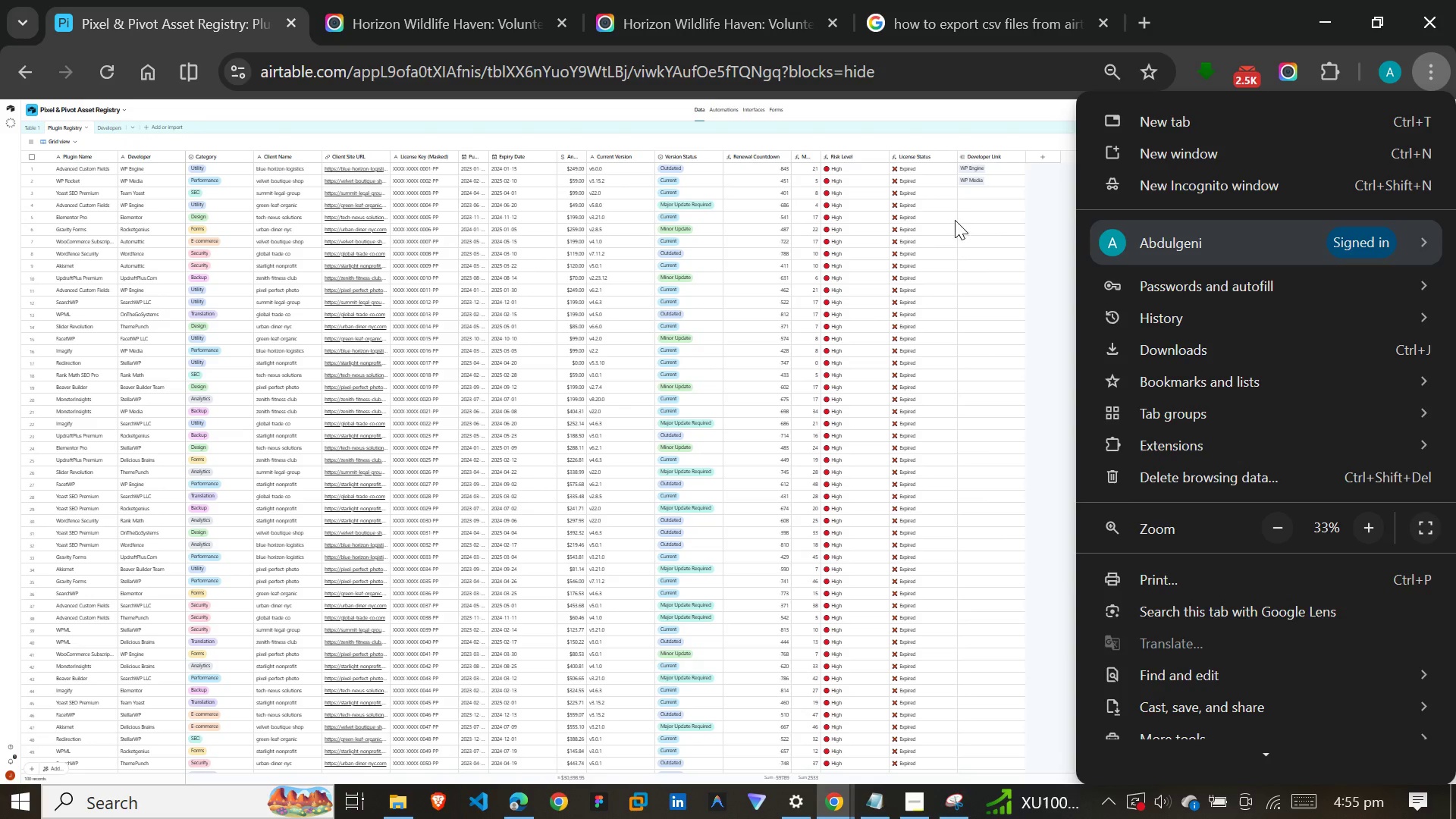 
left_click([969, 198])
 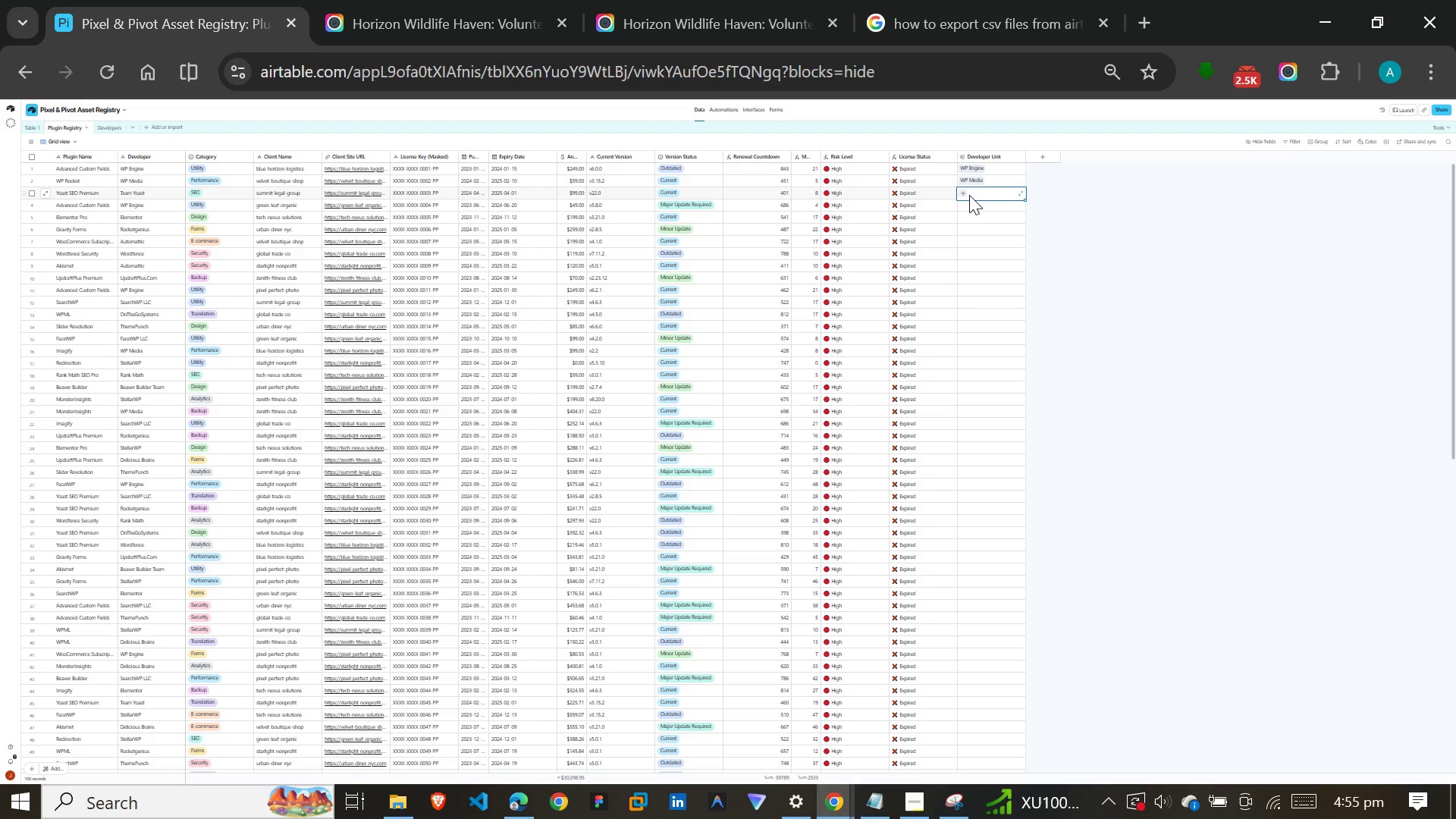 
key(T)
 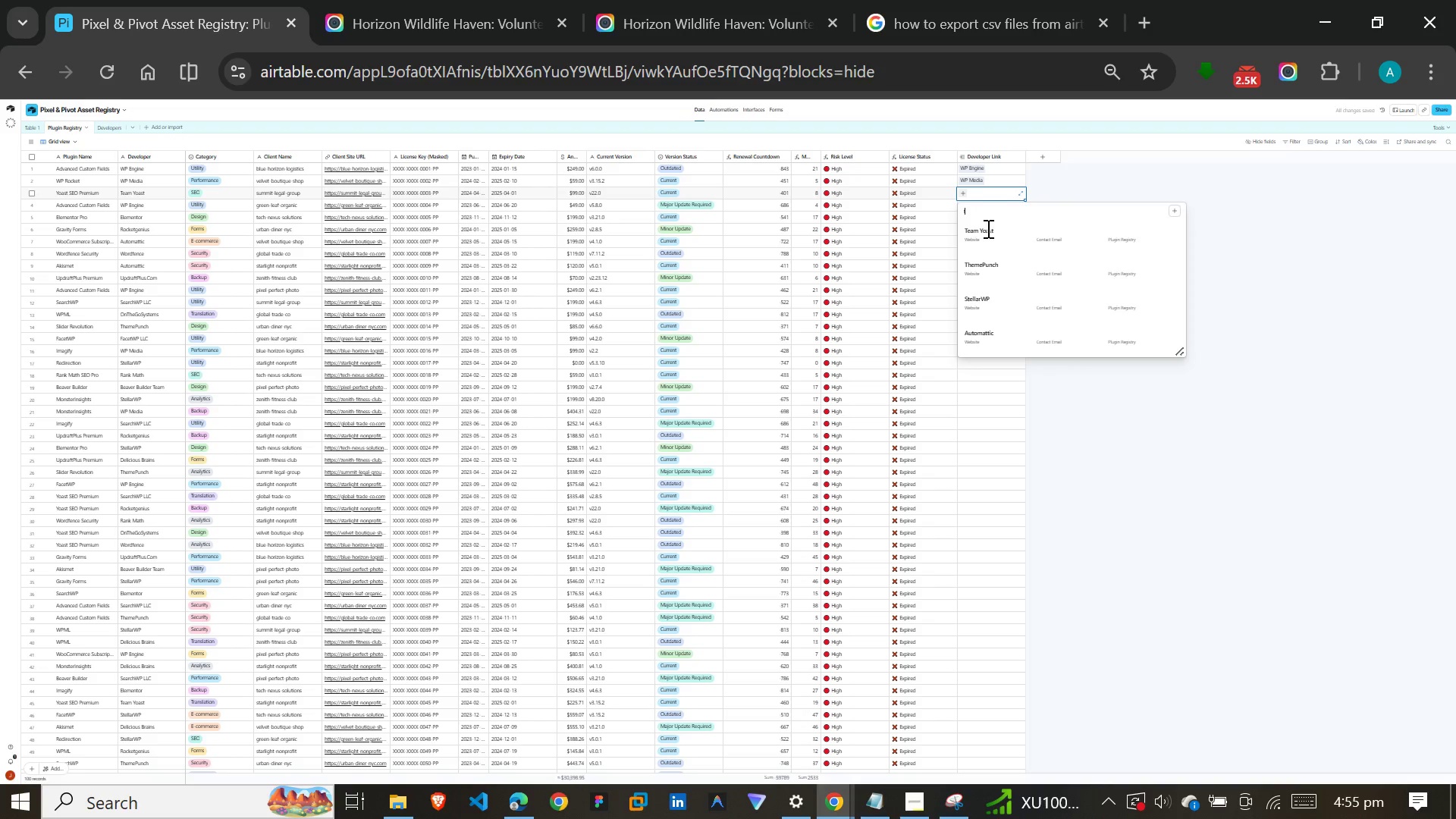 
left_click([987, 228])
 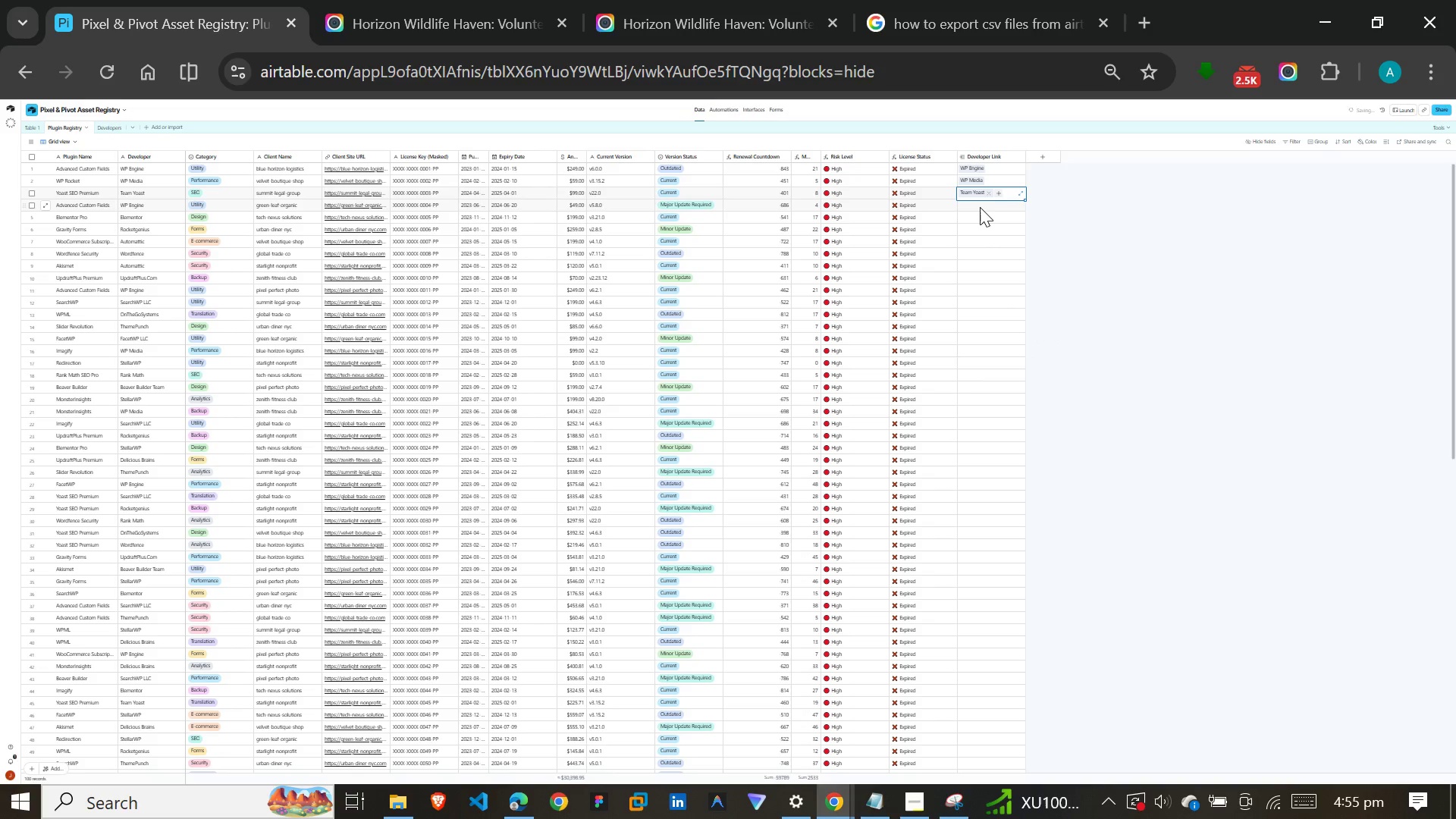 
left_click([980, 207])
 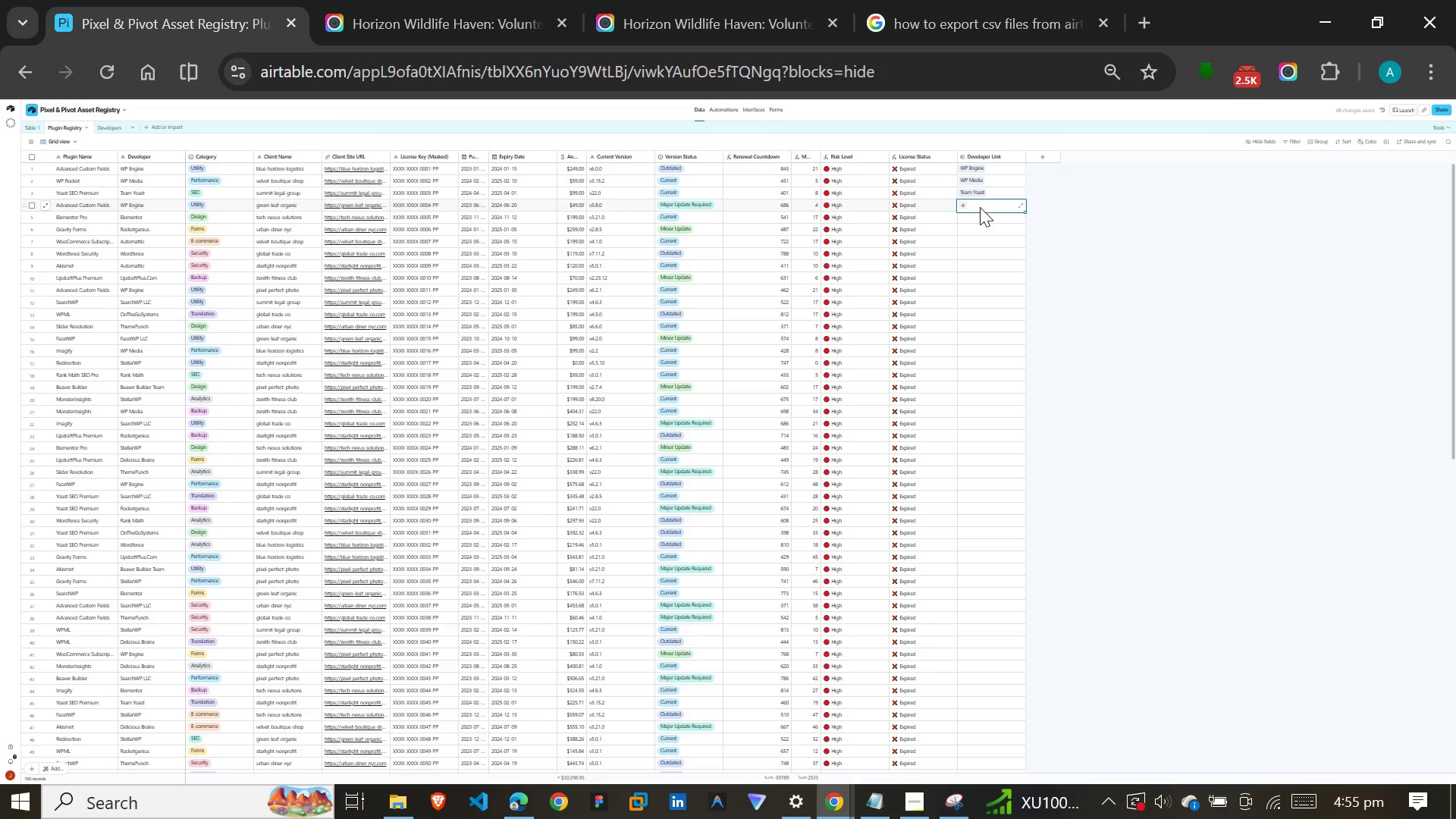 
type(wp)
 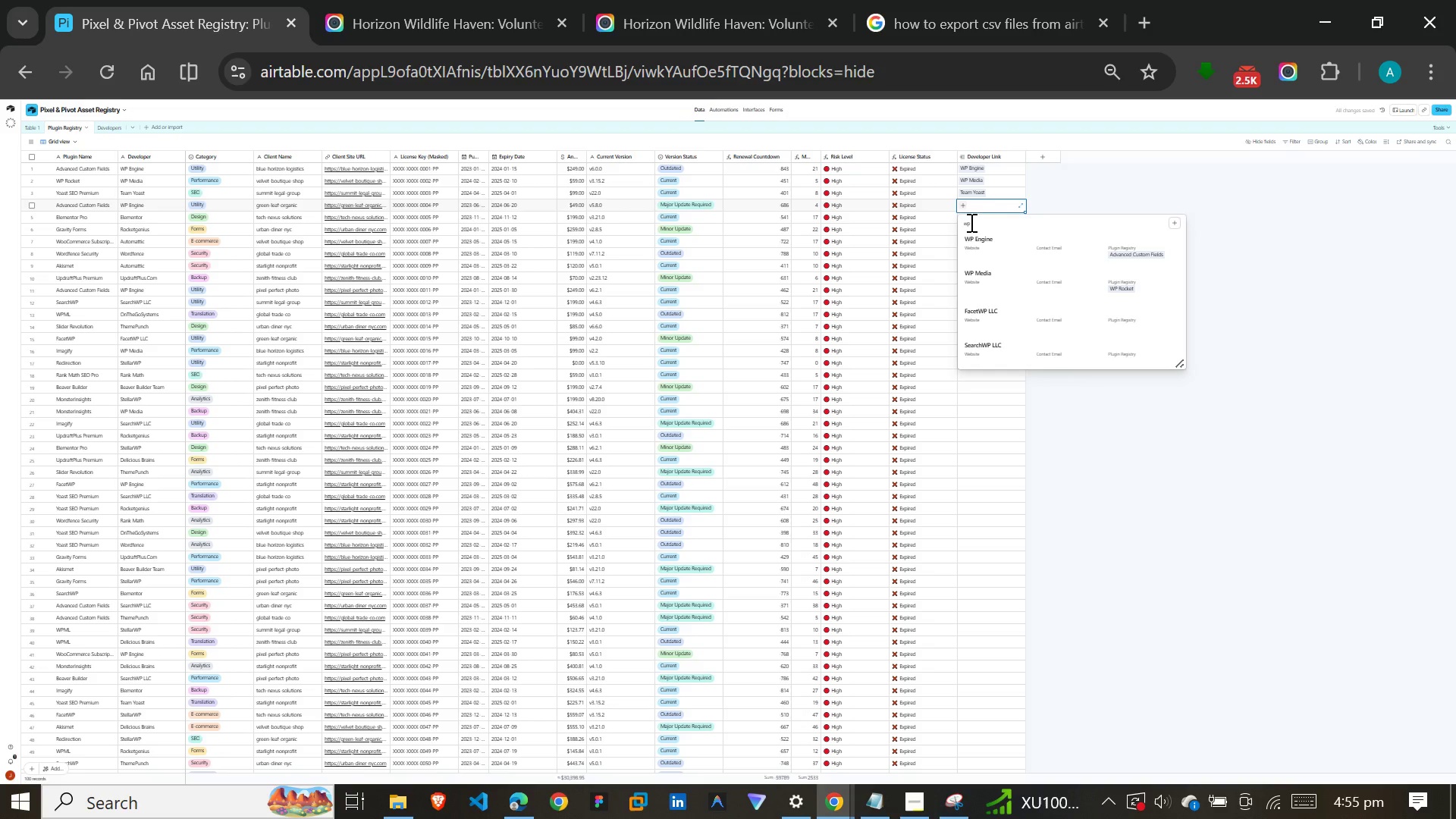 
left_click([970, 231])
 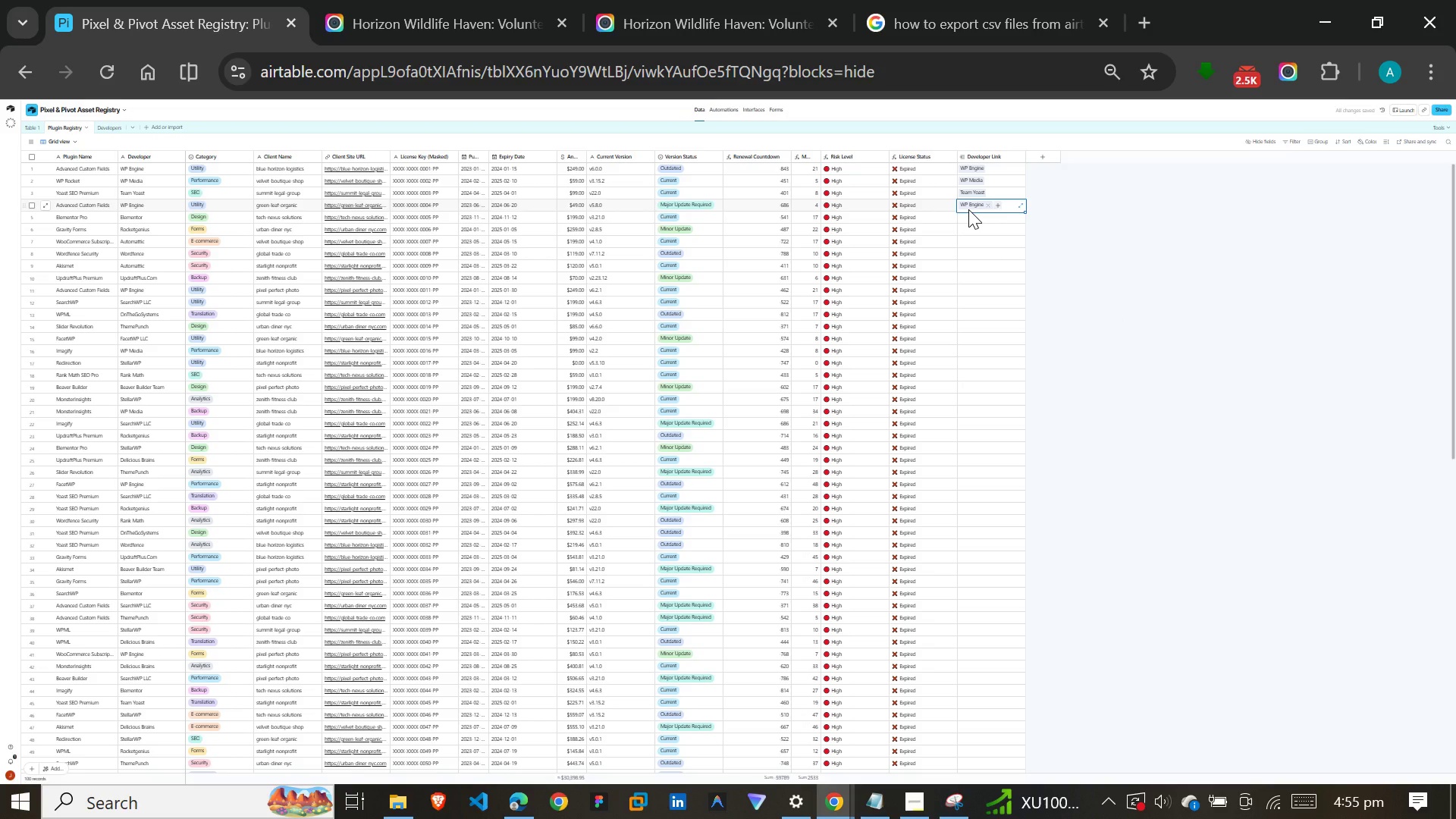 
left_click([970, 219])
 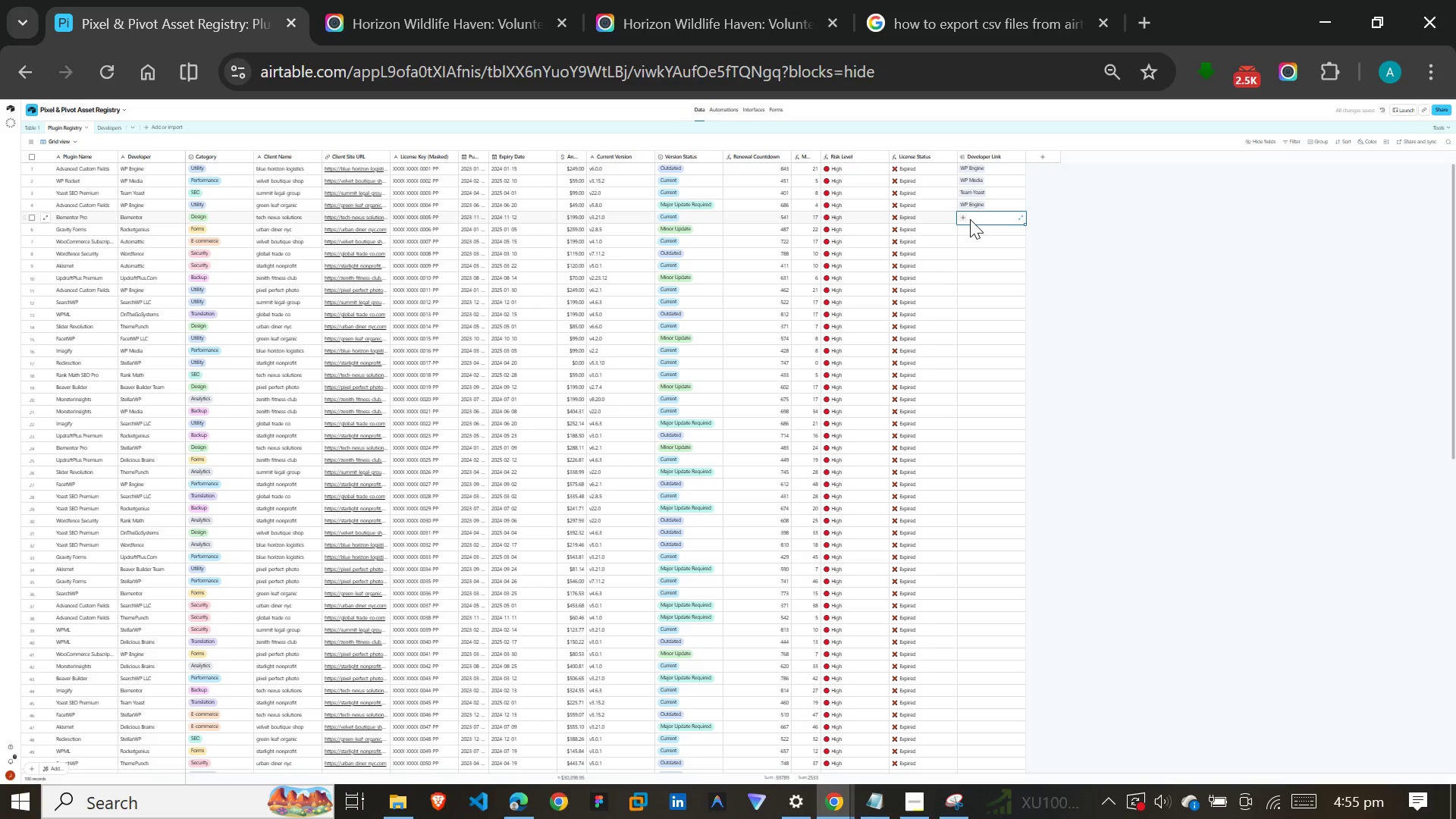 
key(E)
 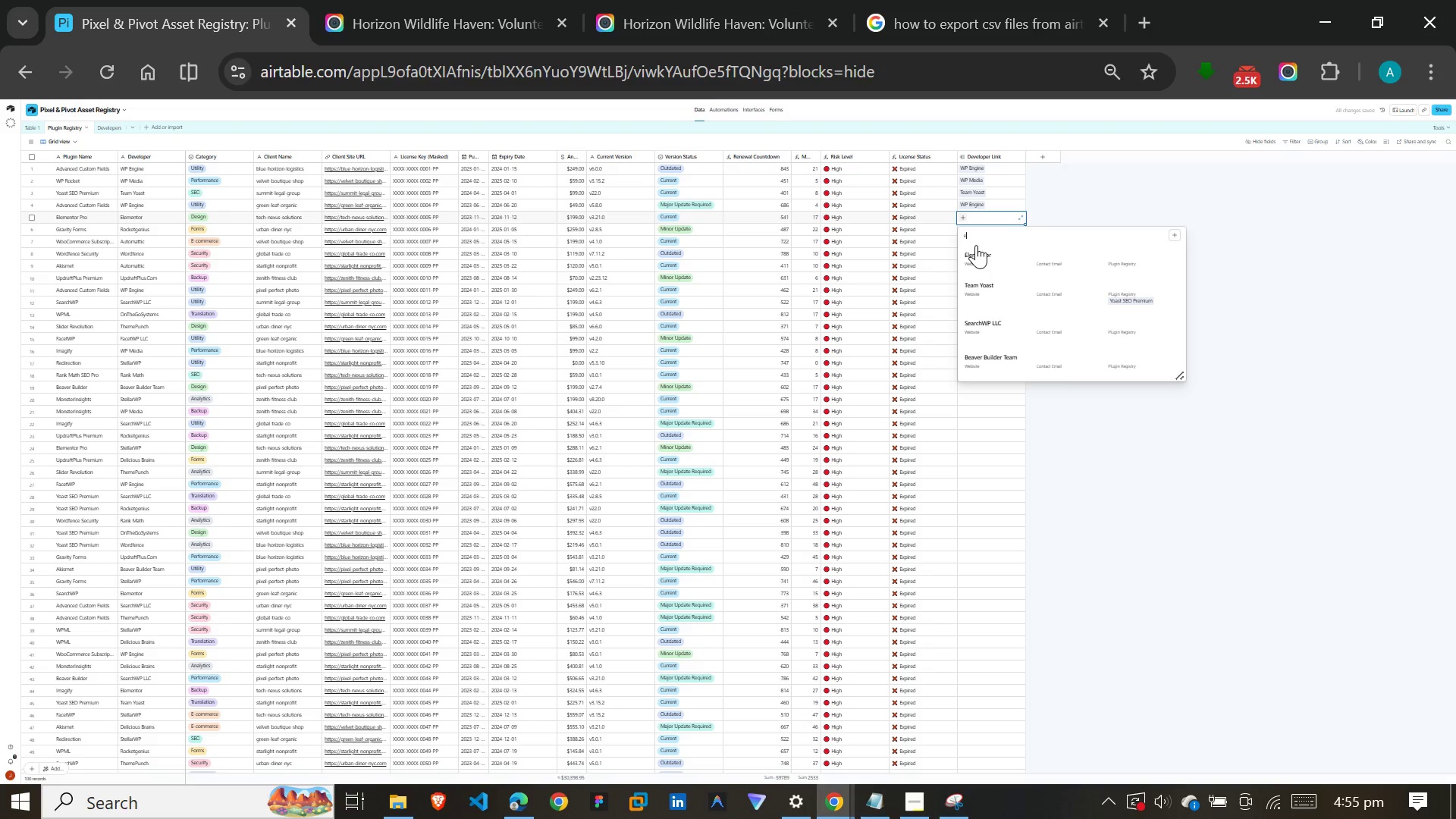 
left_click([976, 256])
 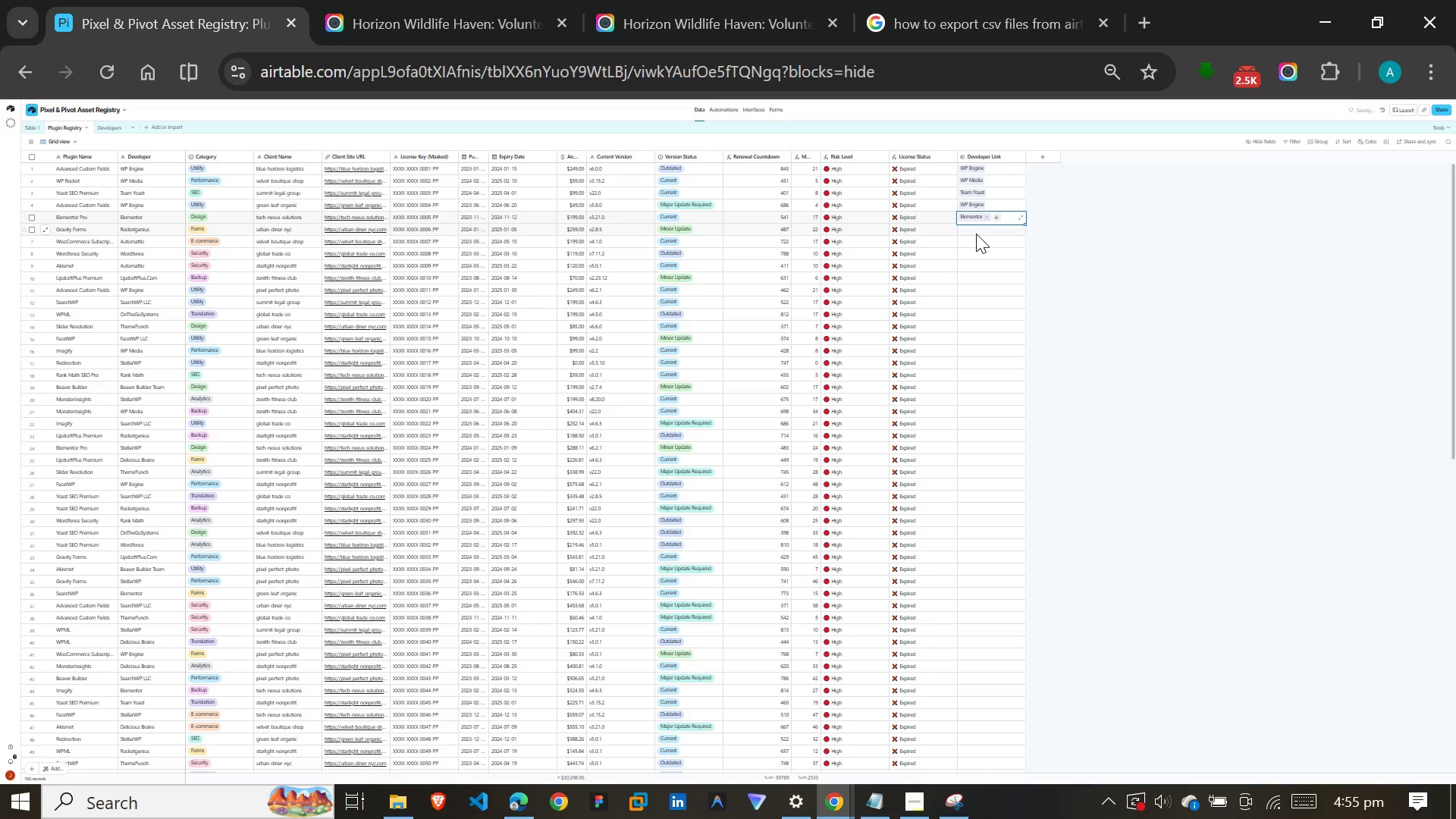 
left_click([976, 234])
 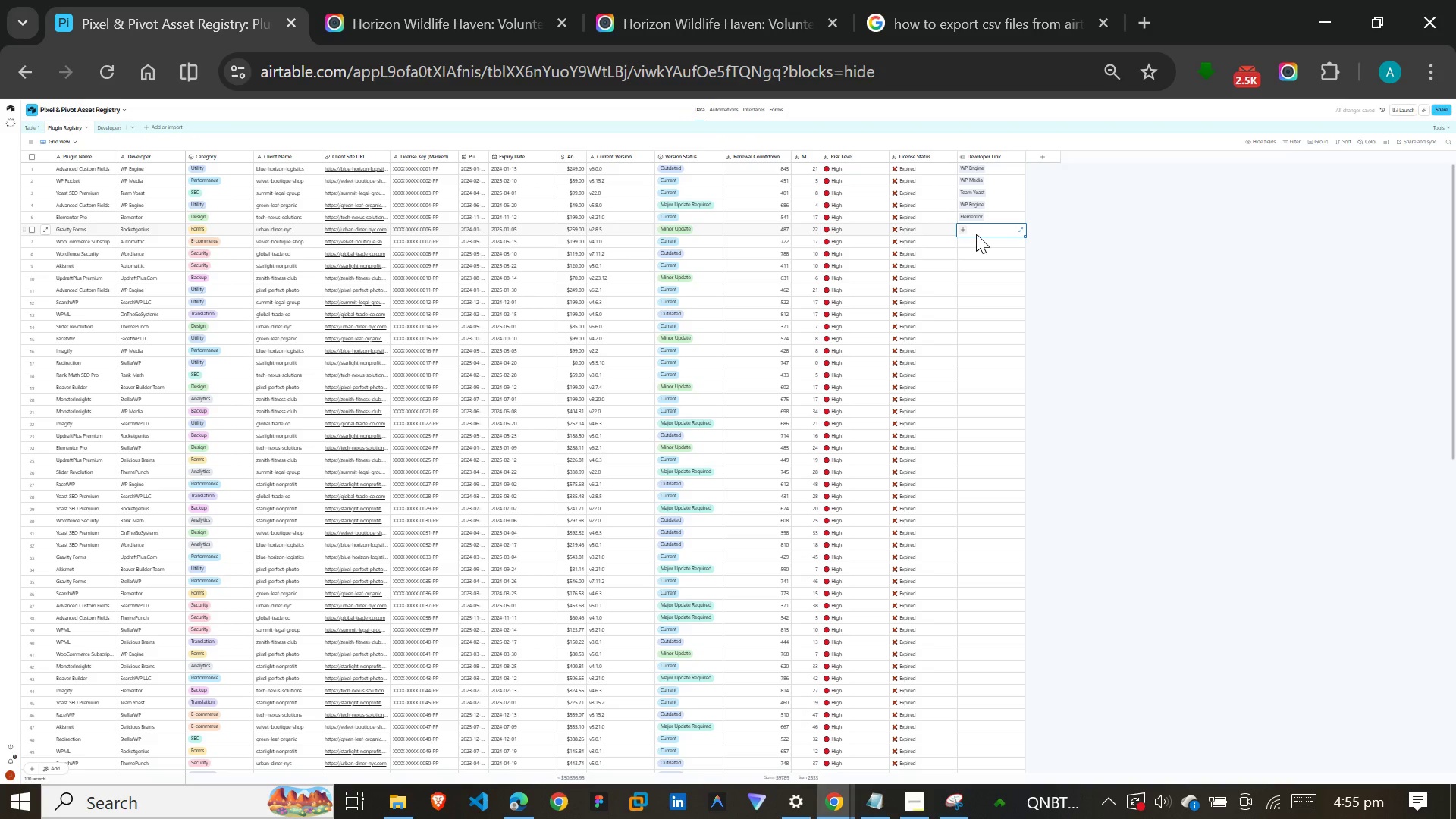 
key(R)
 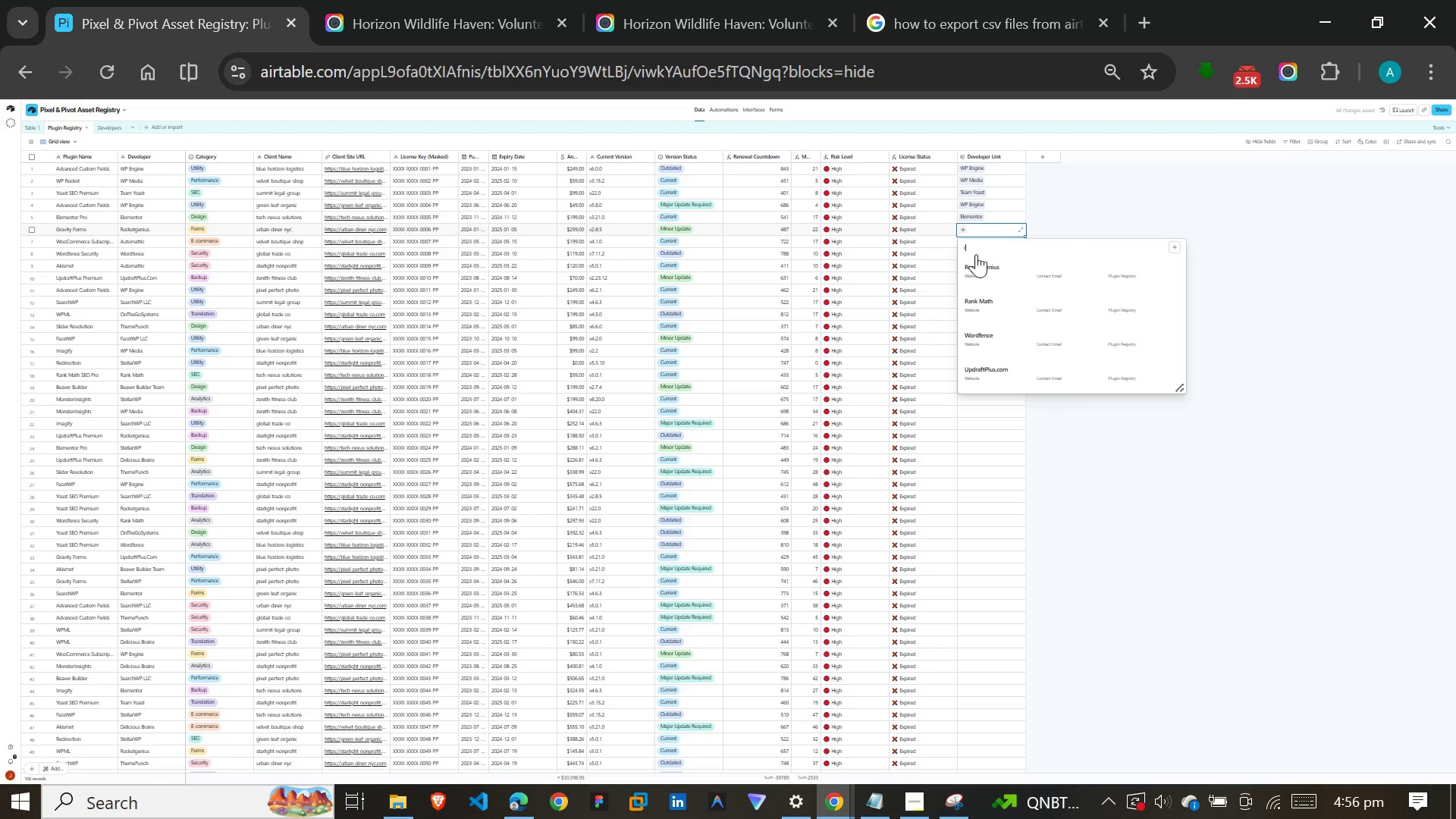 
left_click([976, 269])
 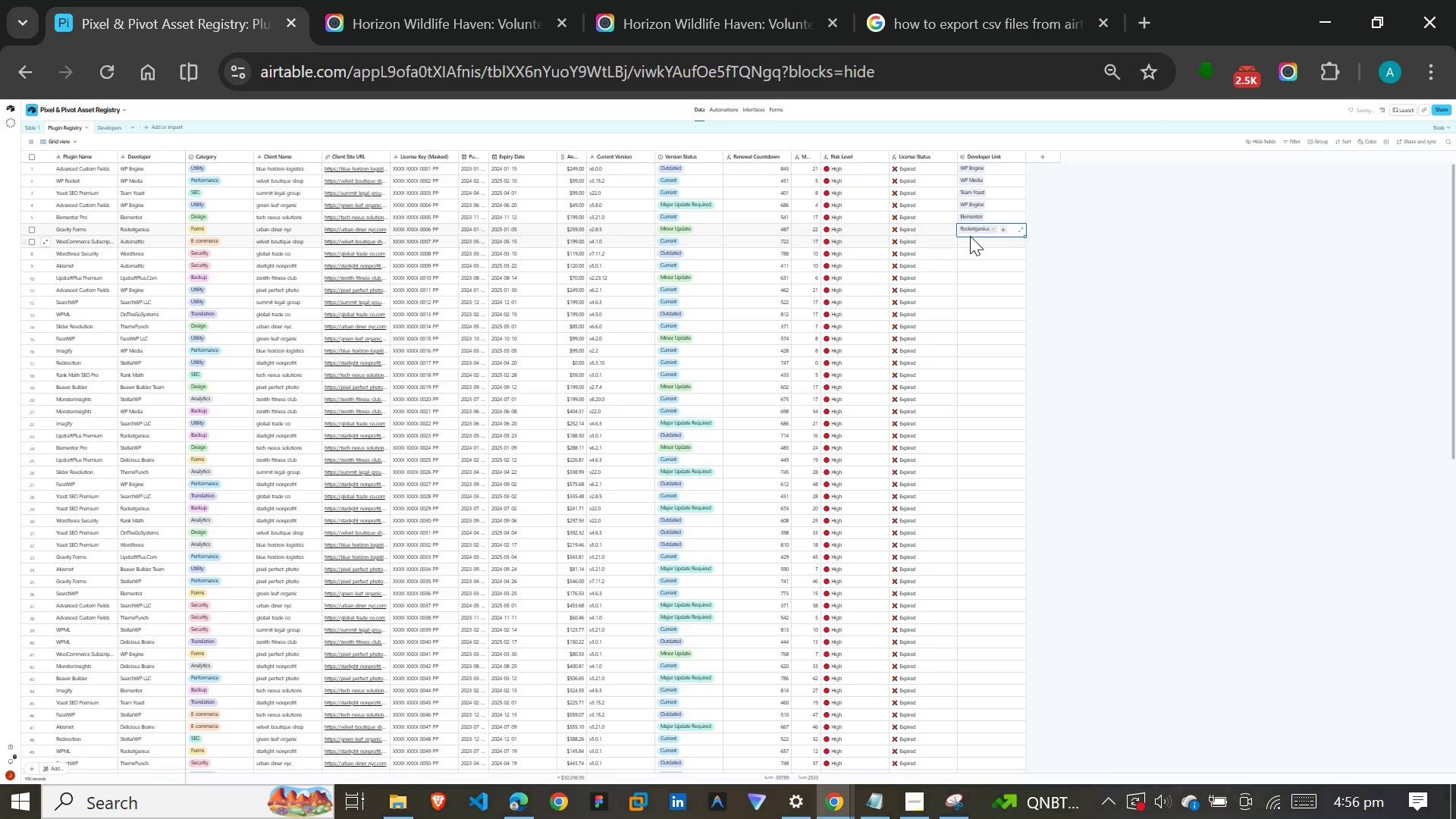 
left_click([970, 243])
 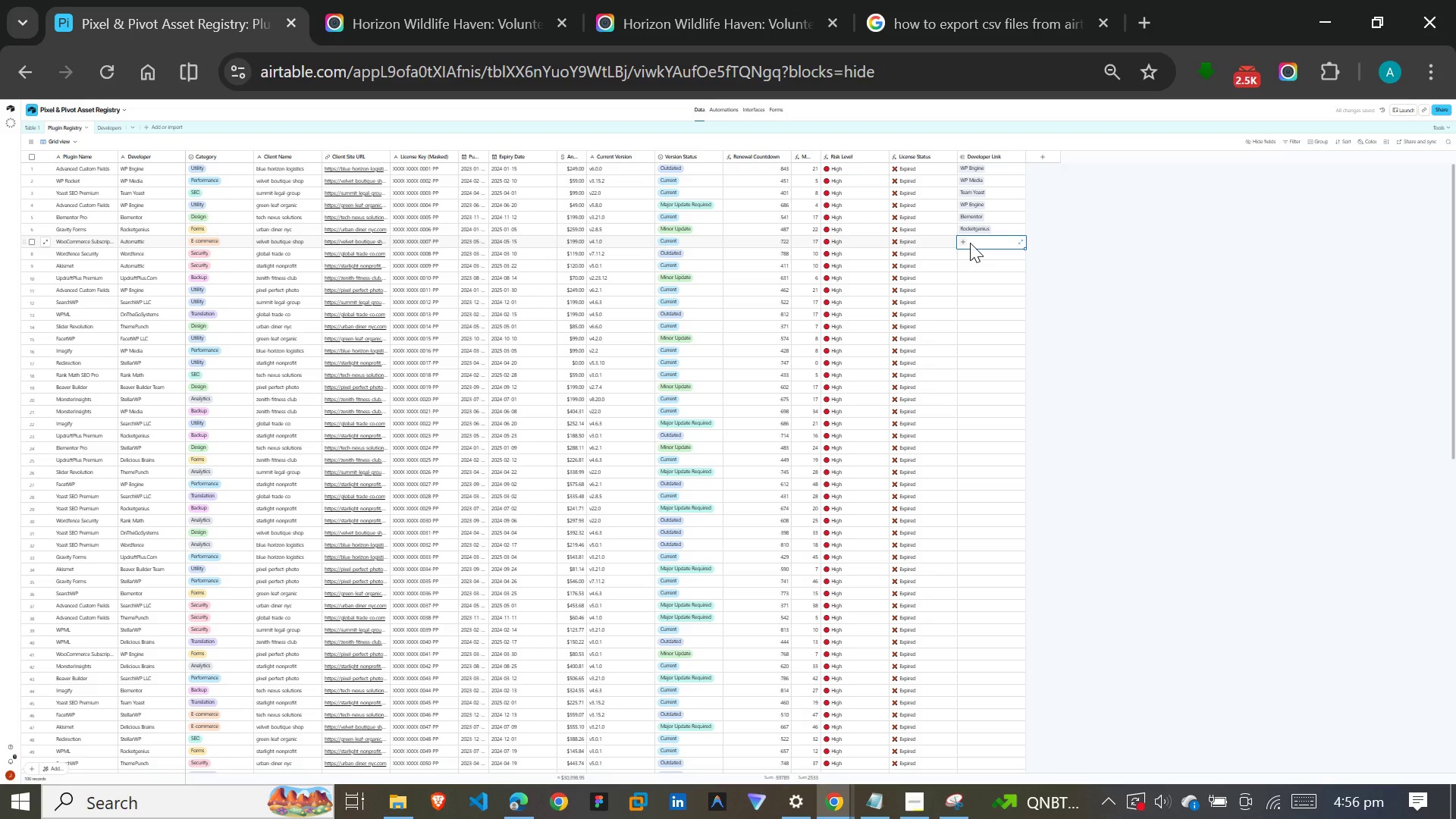 
key(A)
 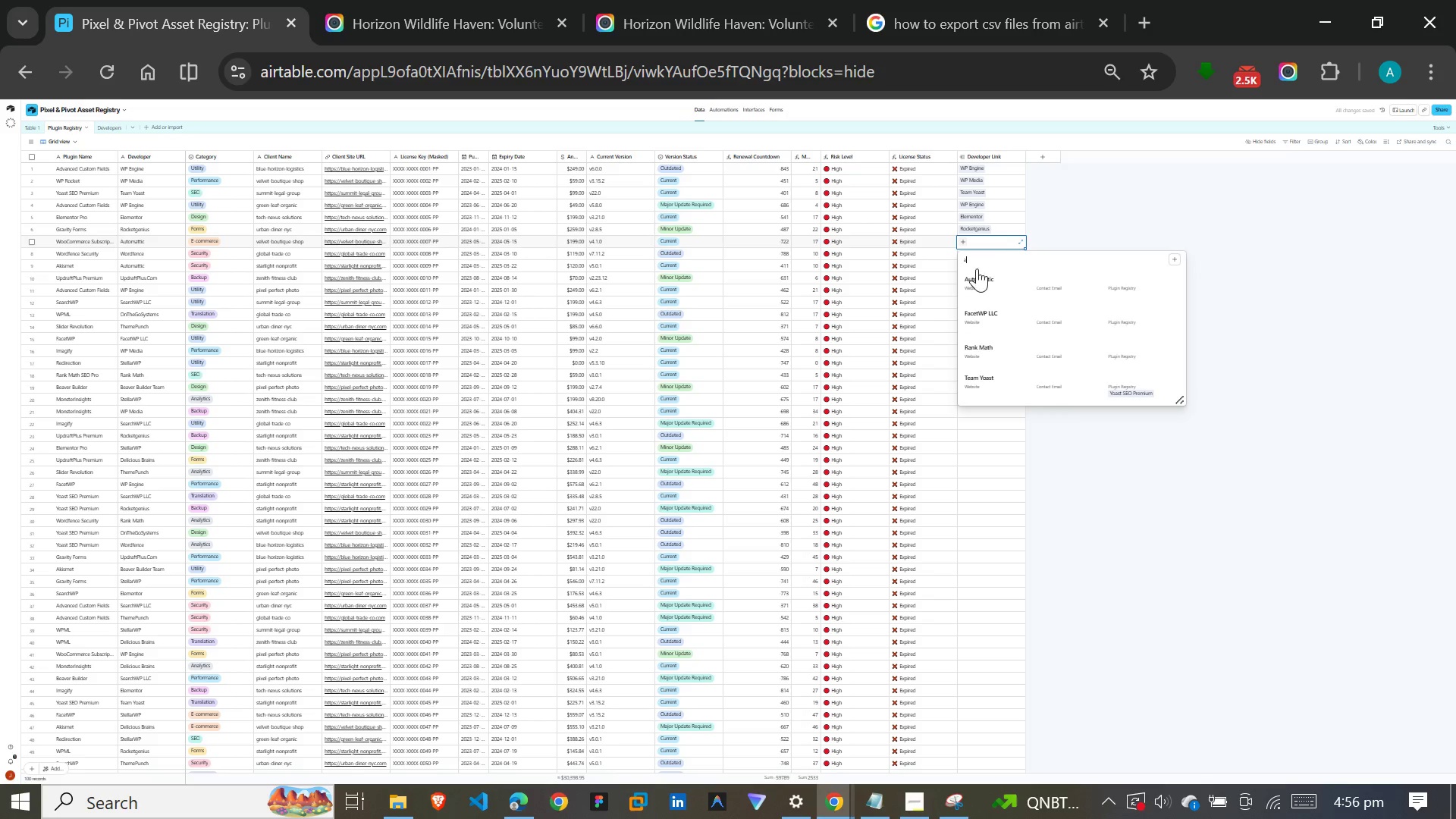 
left_click([977, 281])
 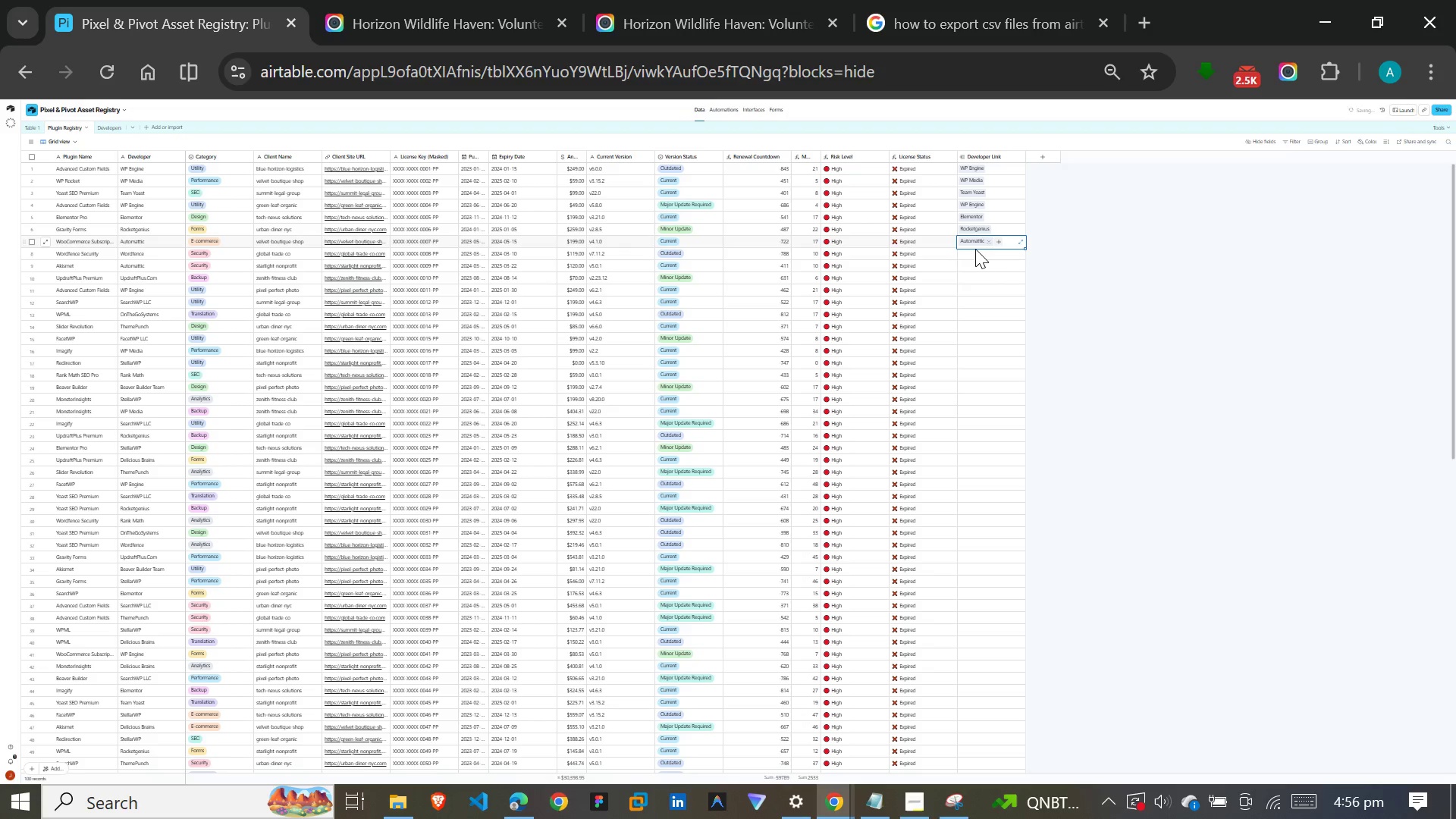 
left_click([975, 249])
 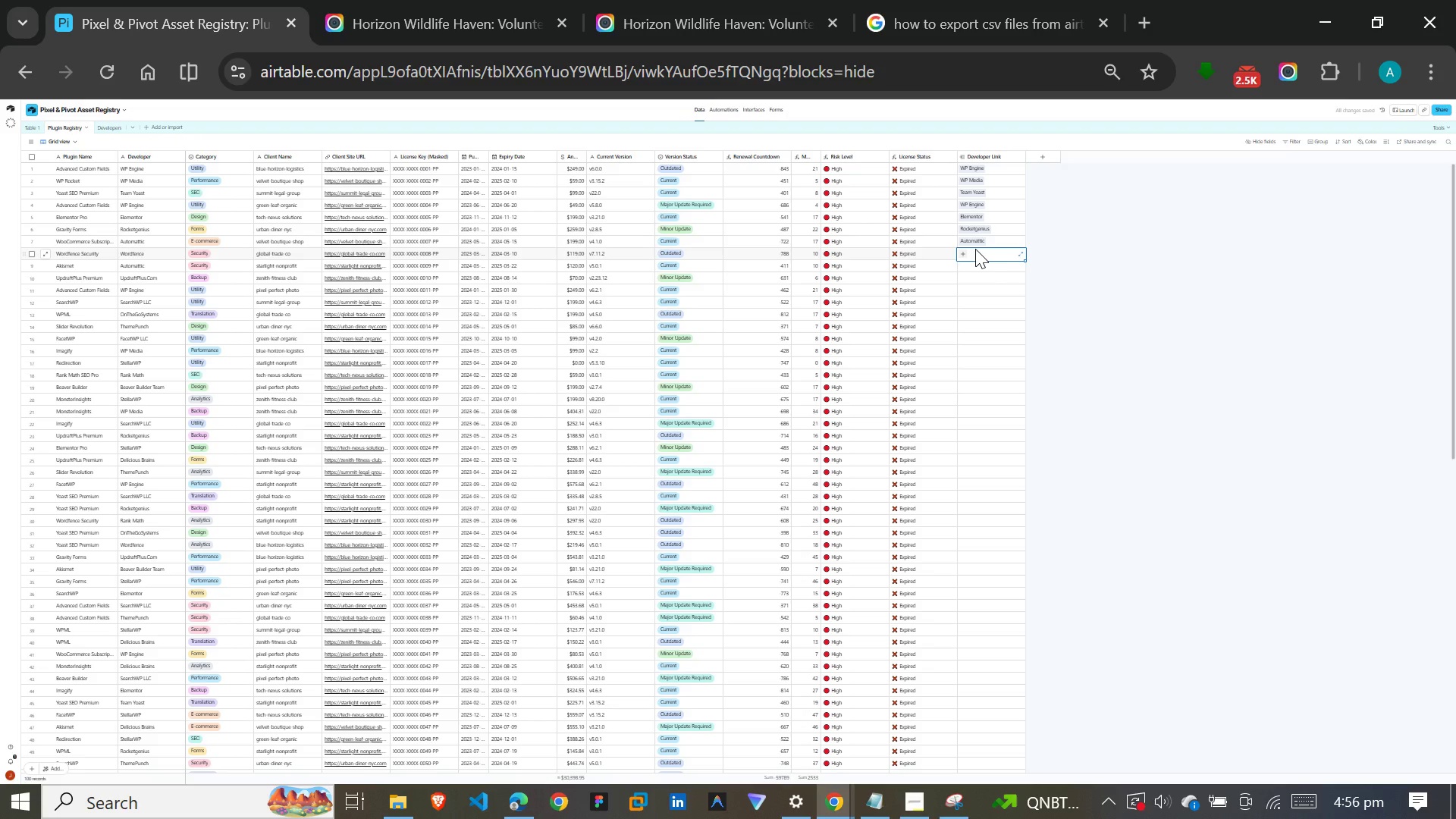 
key(W)
 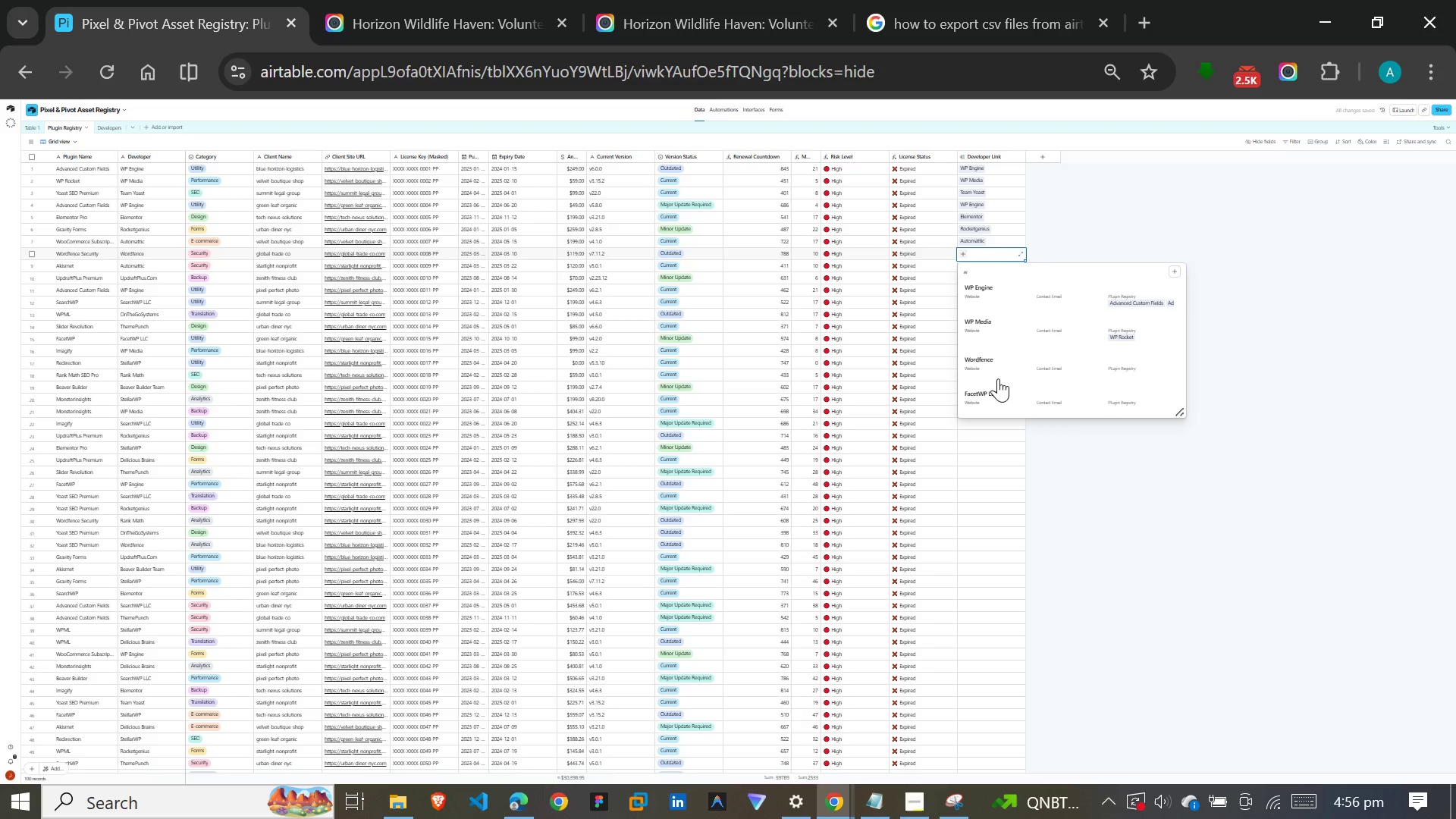 
left_click([996, 359])
 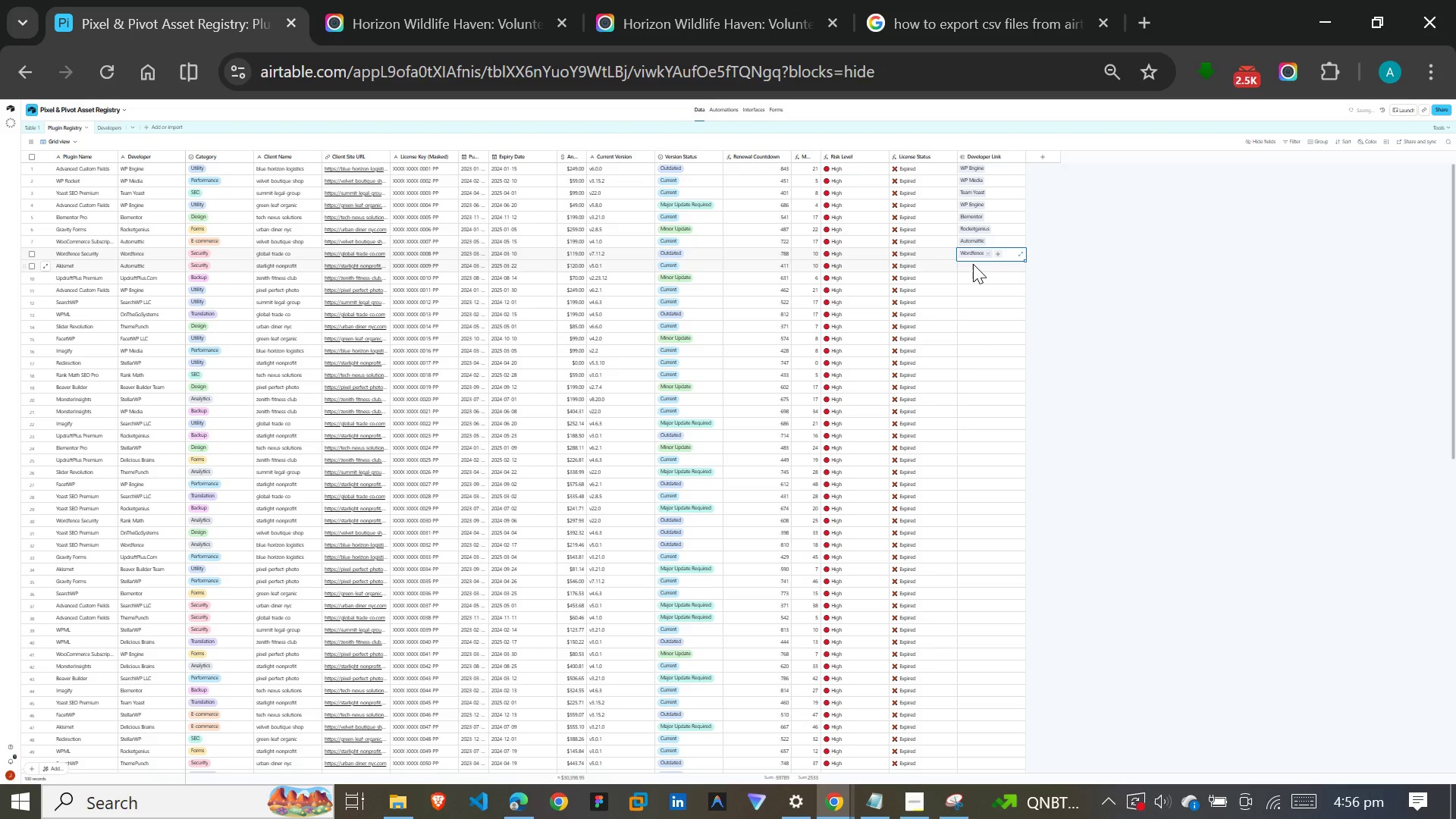 
left_click([973, 264])
 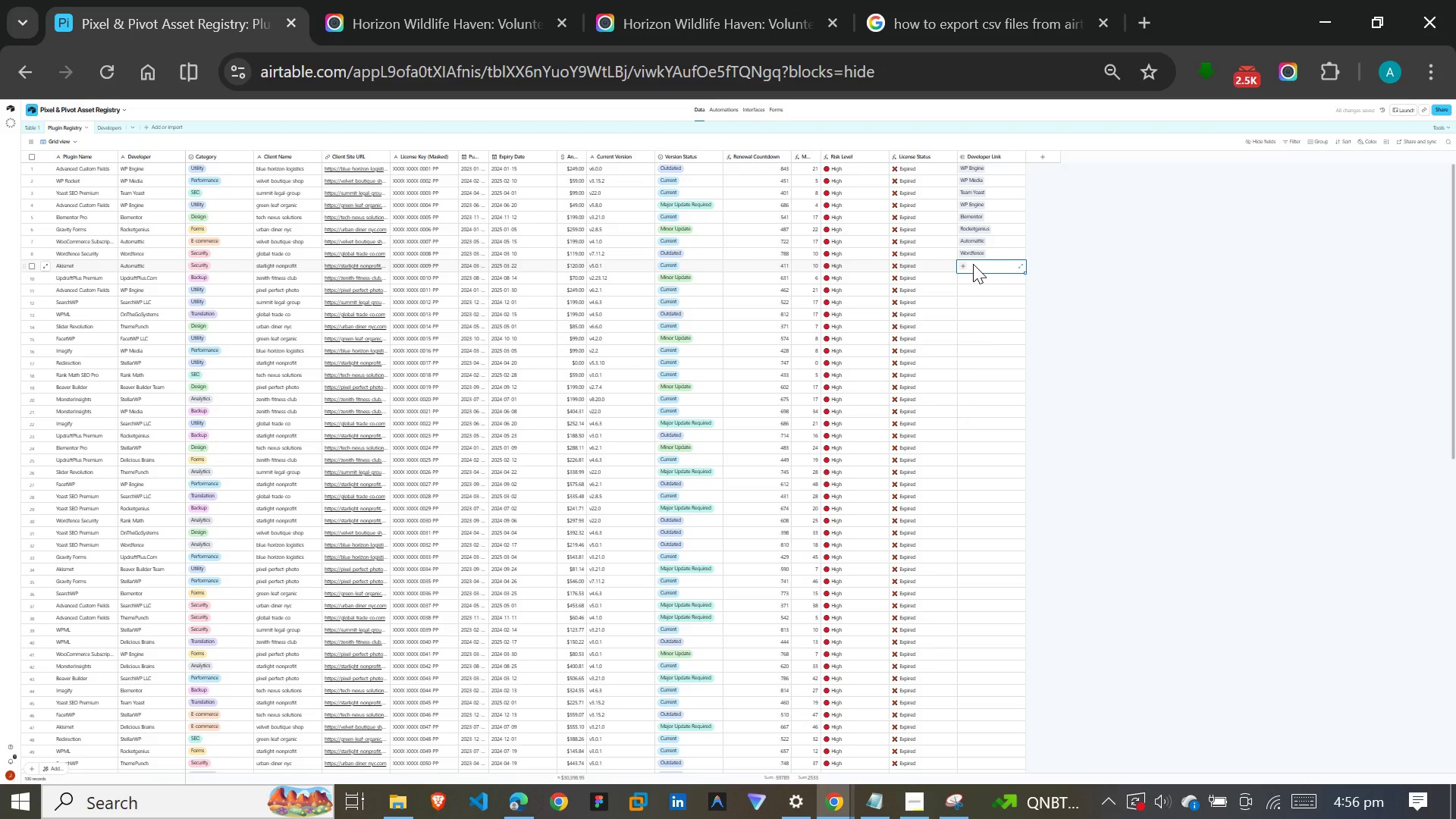 
key(A)
 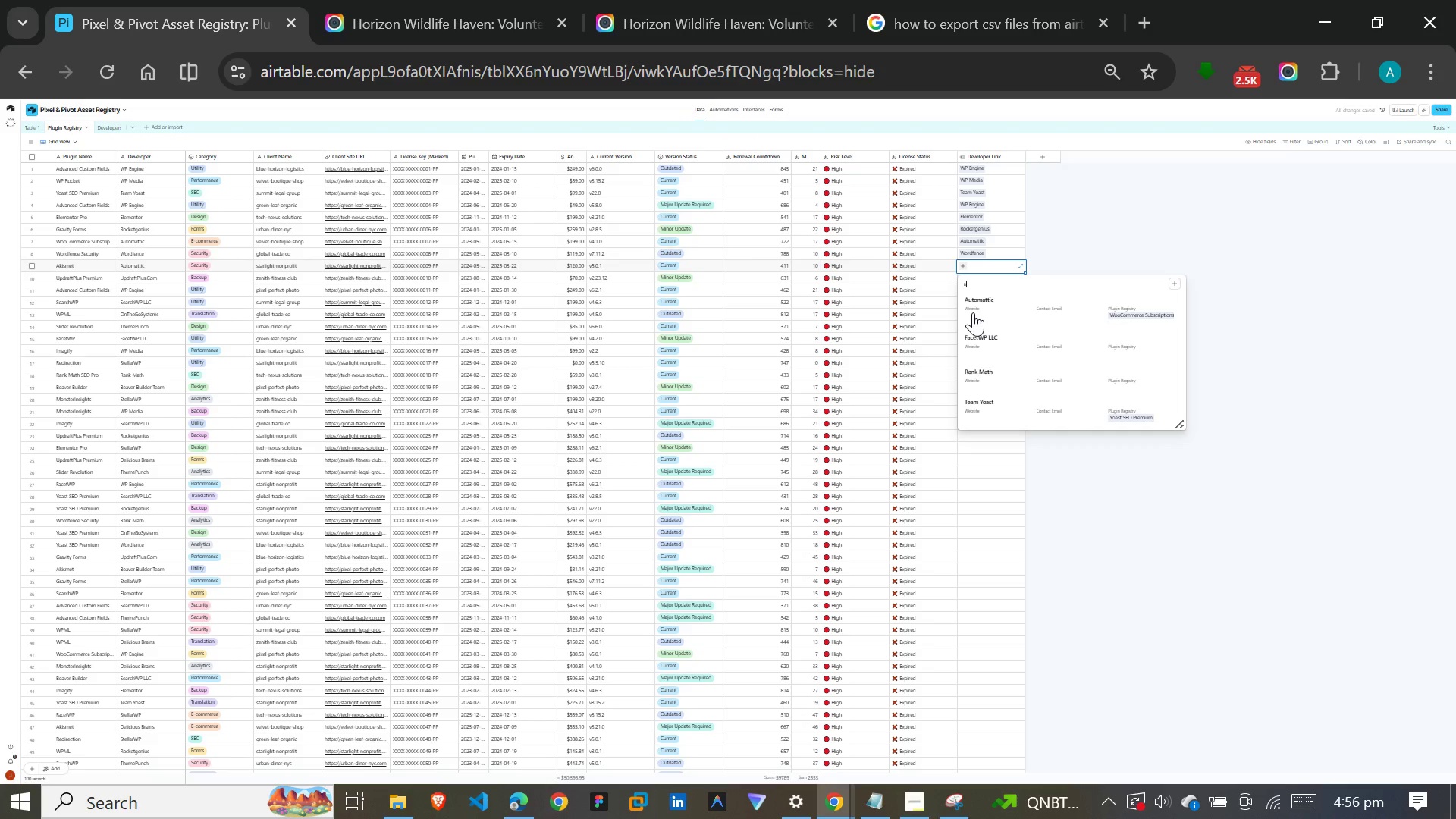 
left_click([973, 303])
 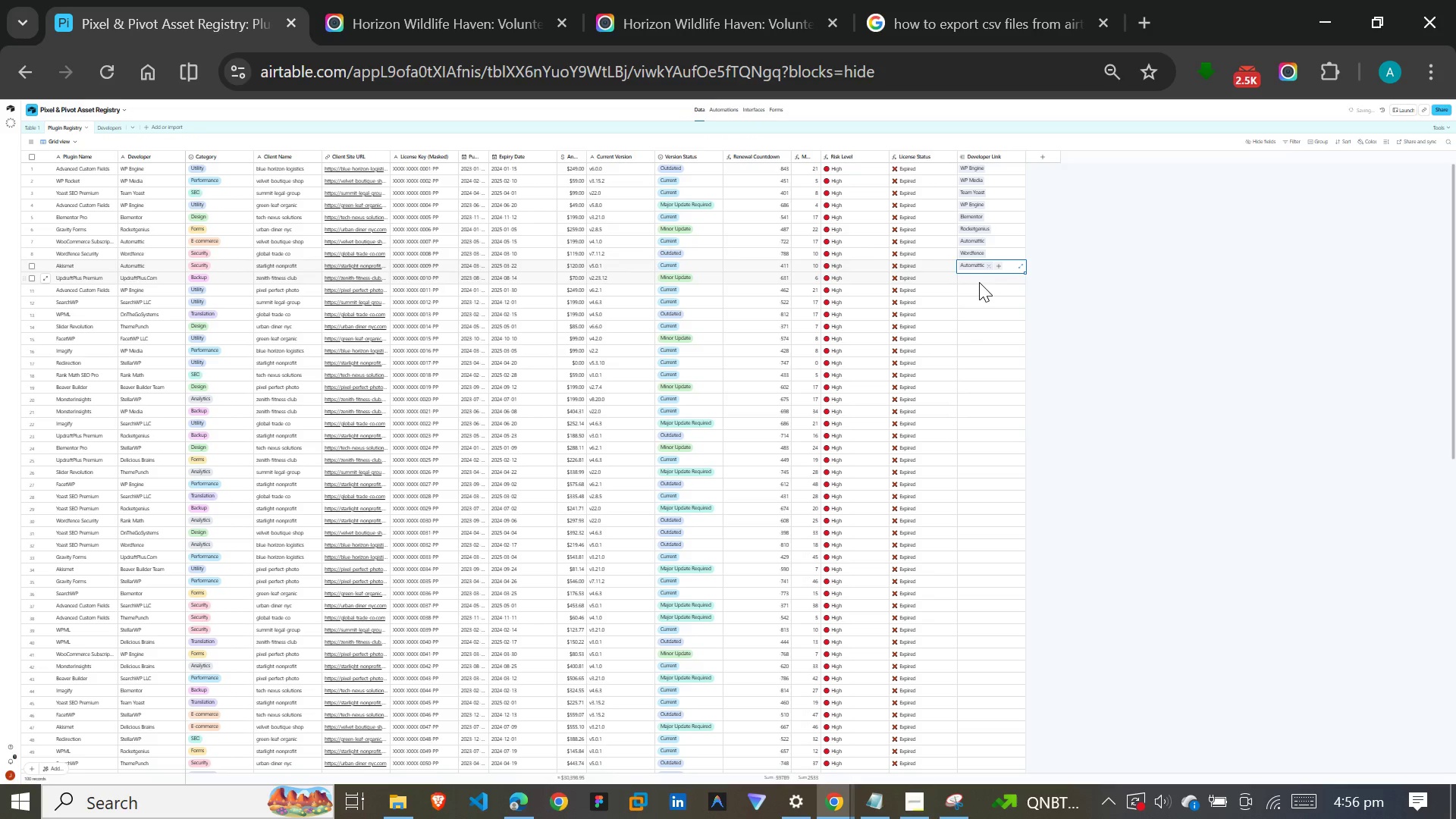 
left_click([979, 282])
 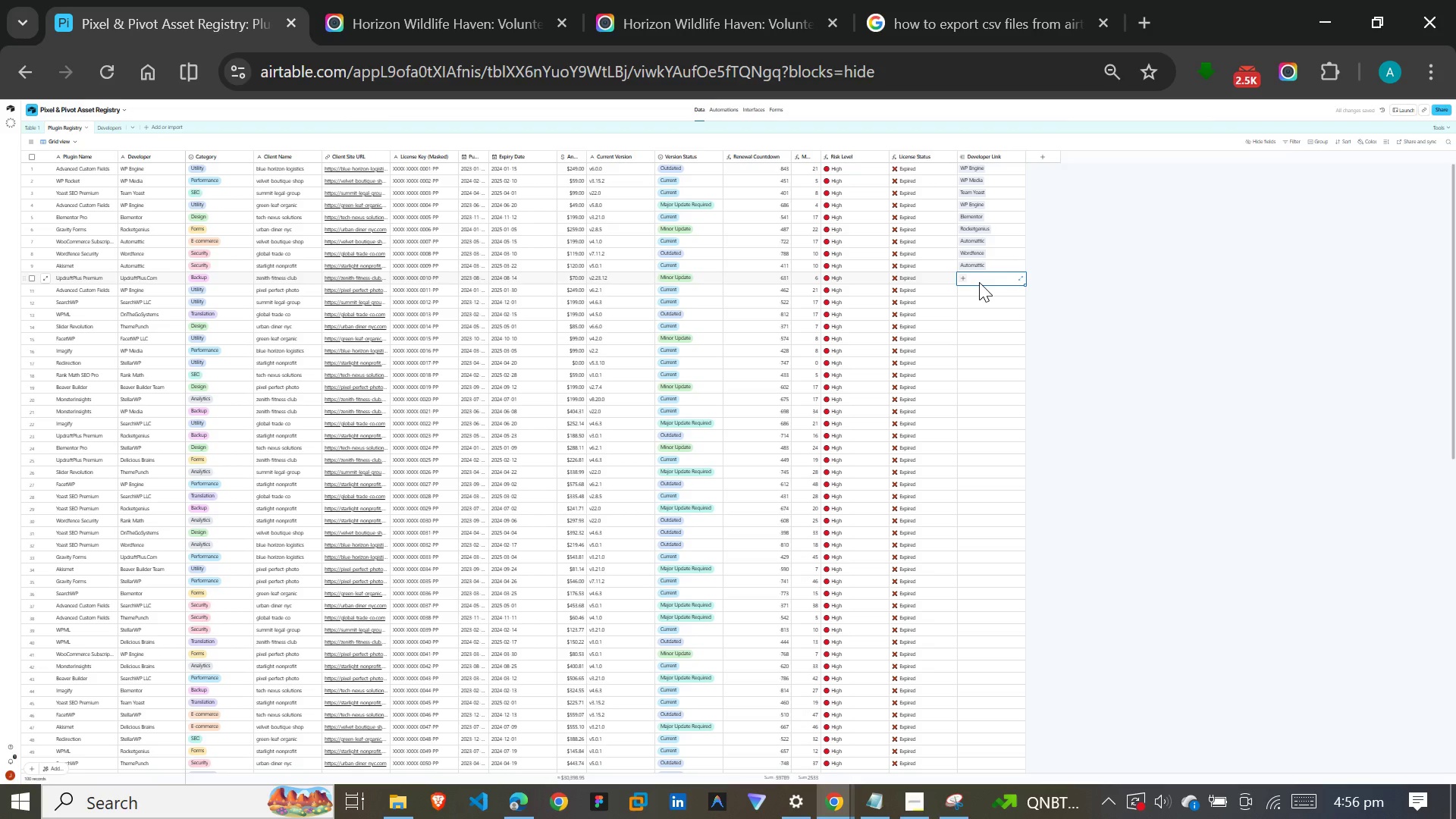 
type(up)
 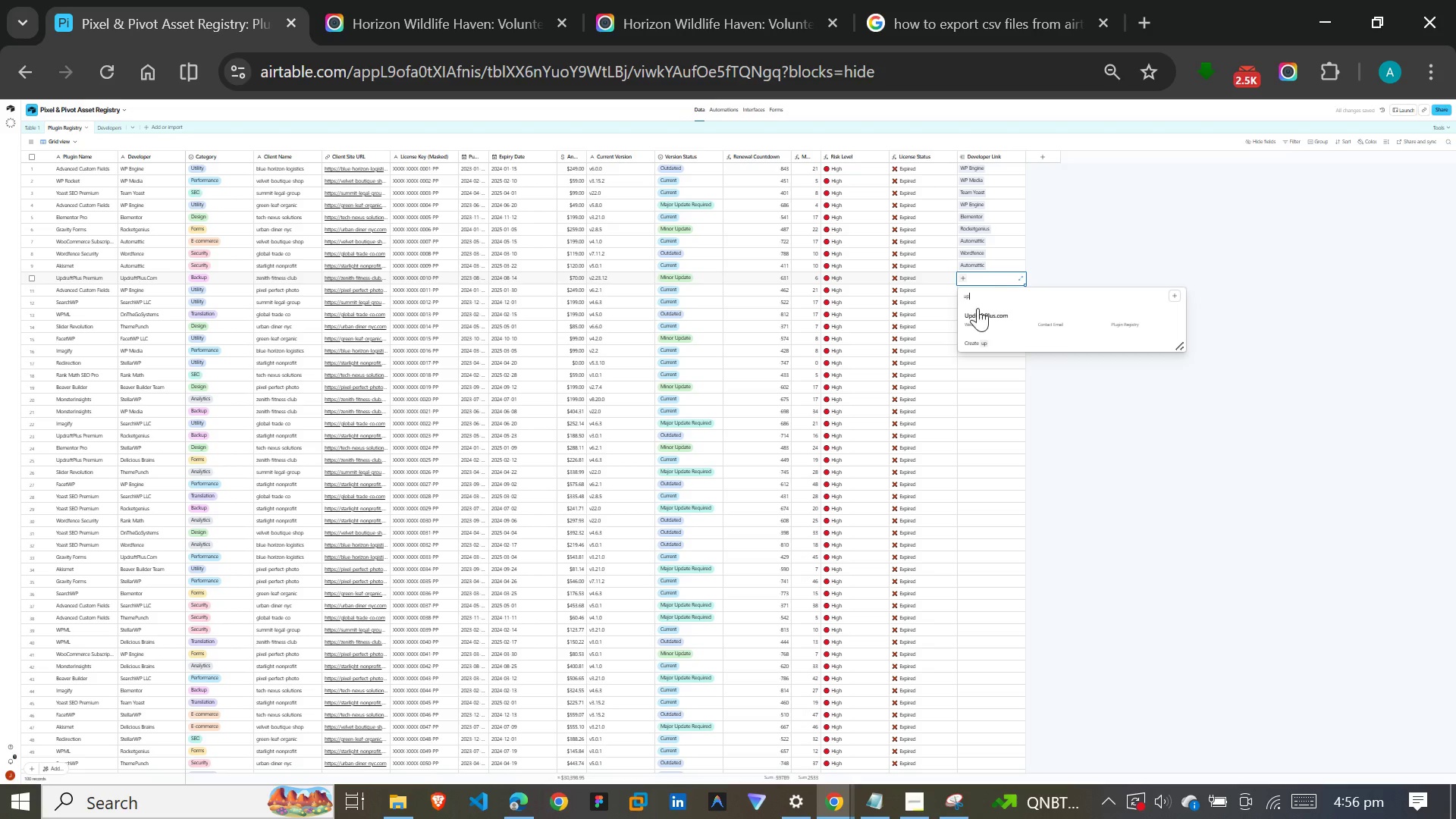 
left_click([976, 317])
 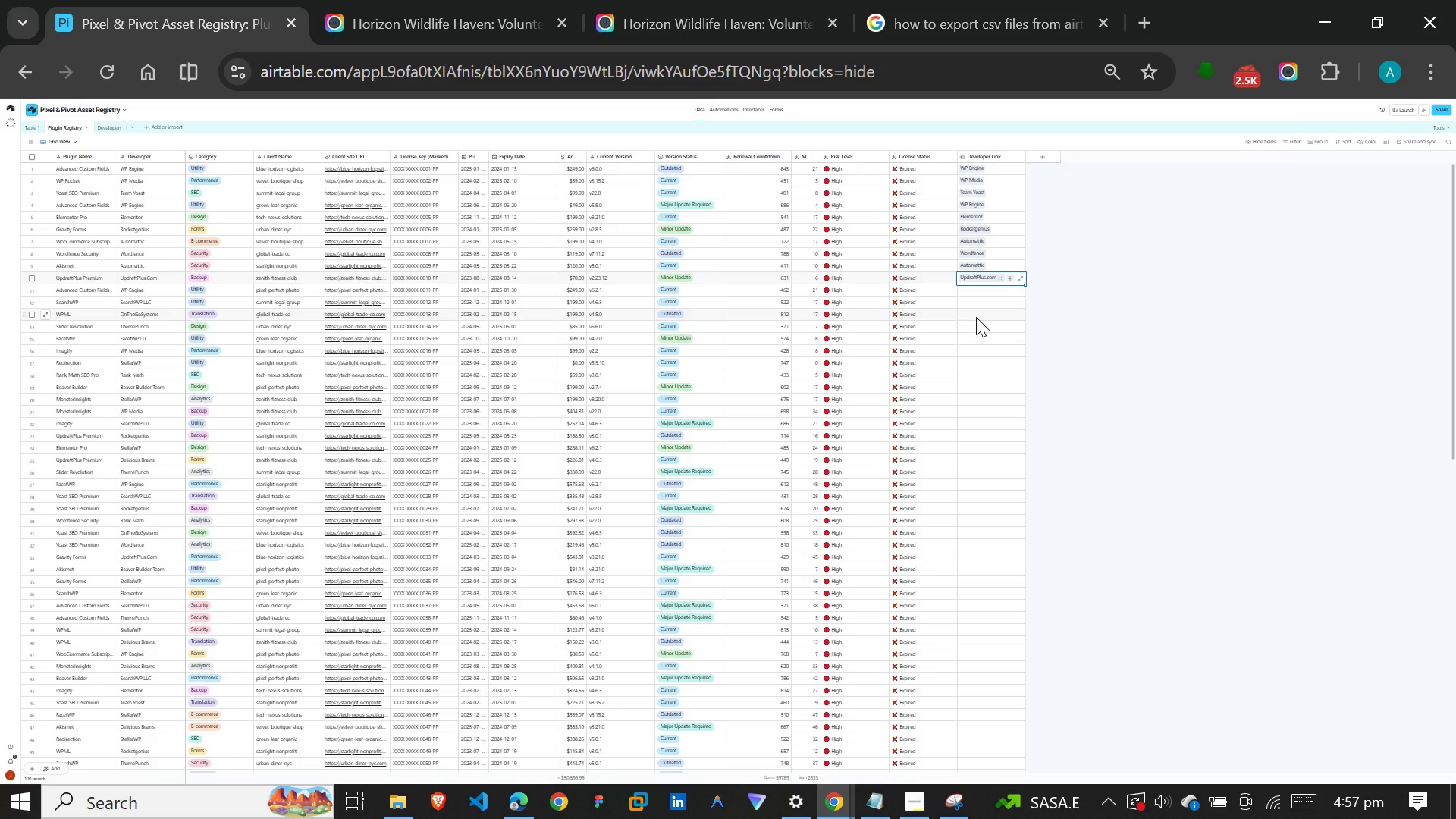 
wait(46.17)
 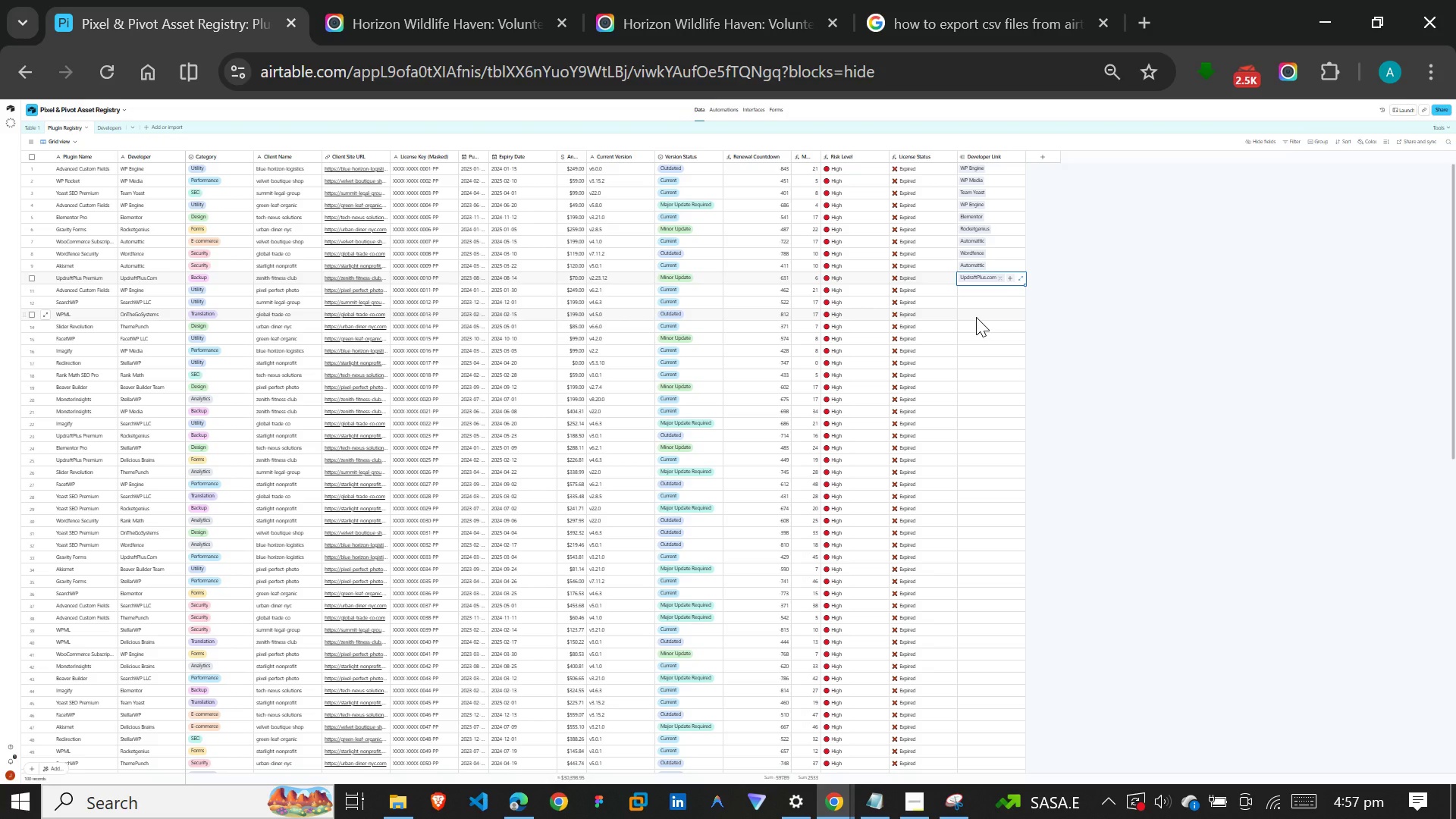 
left_click([965, 286])
 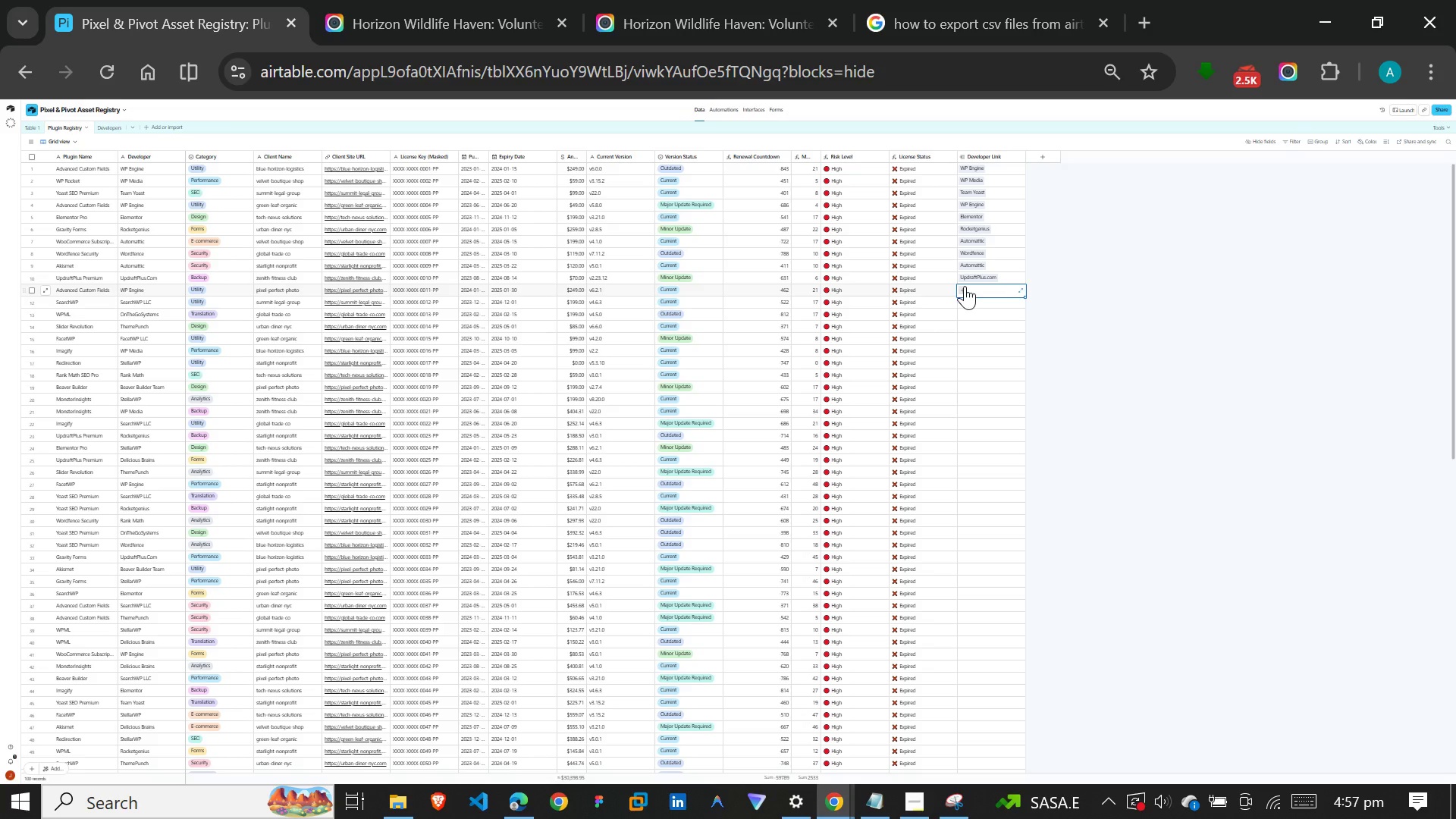 
type(wp)
 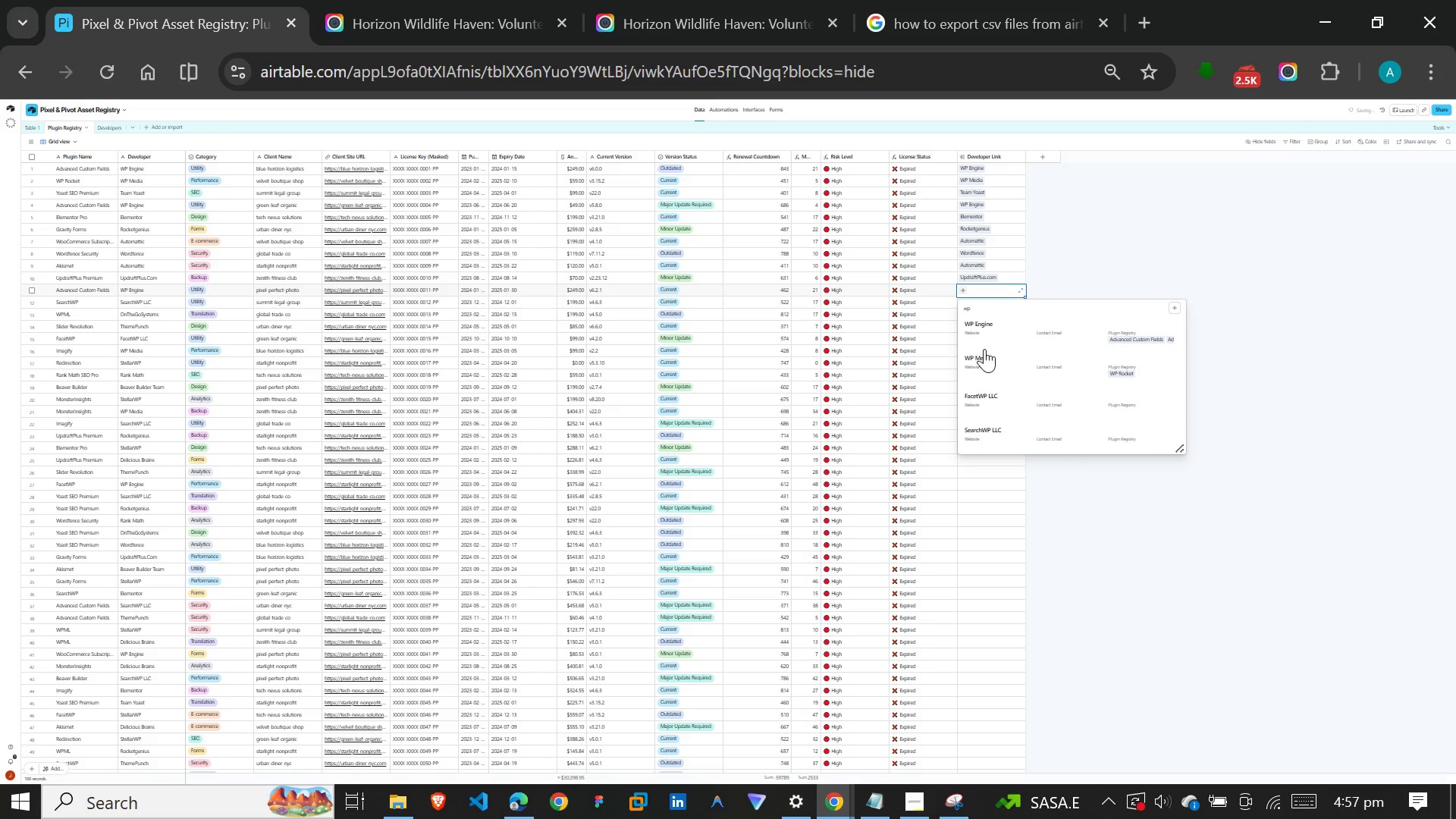 
left_click([984, 332])
 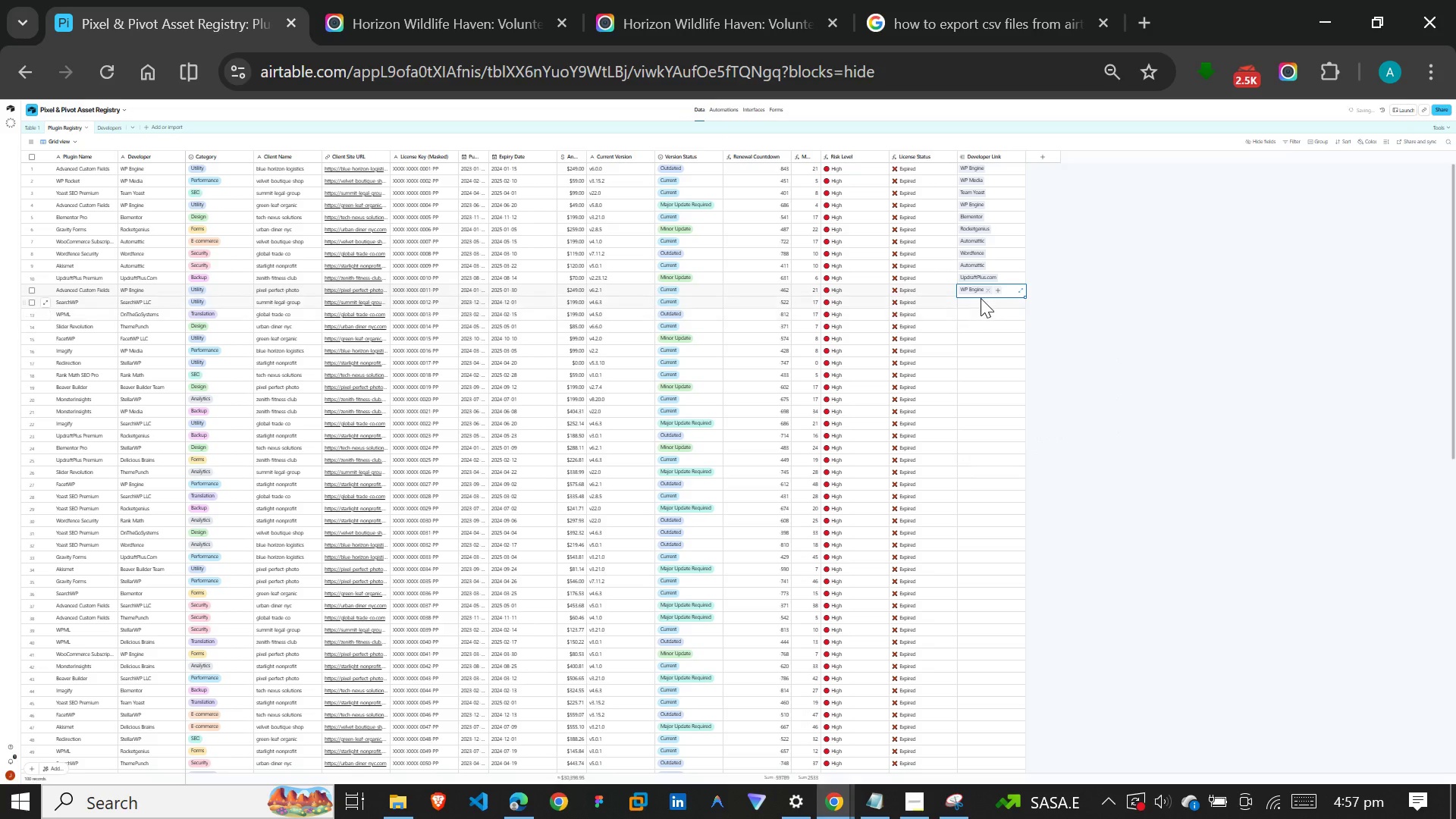 
left_click([981, 298])
 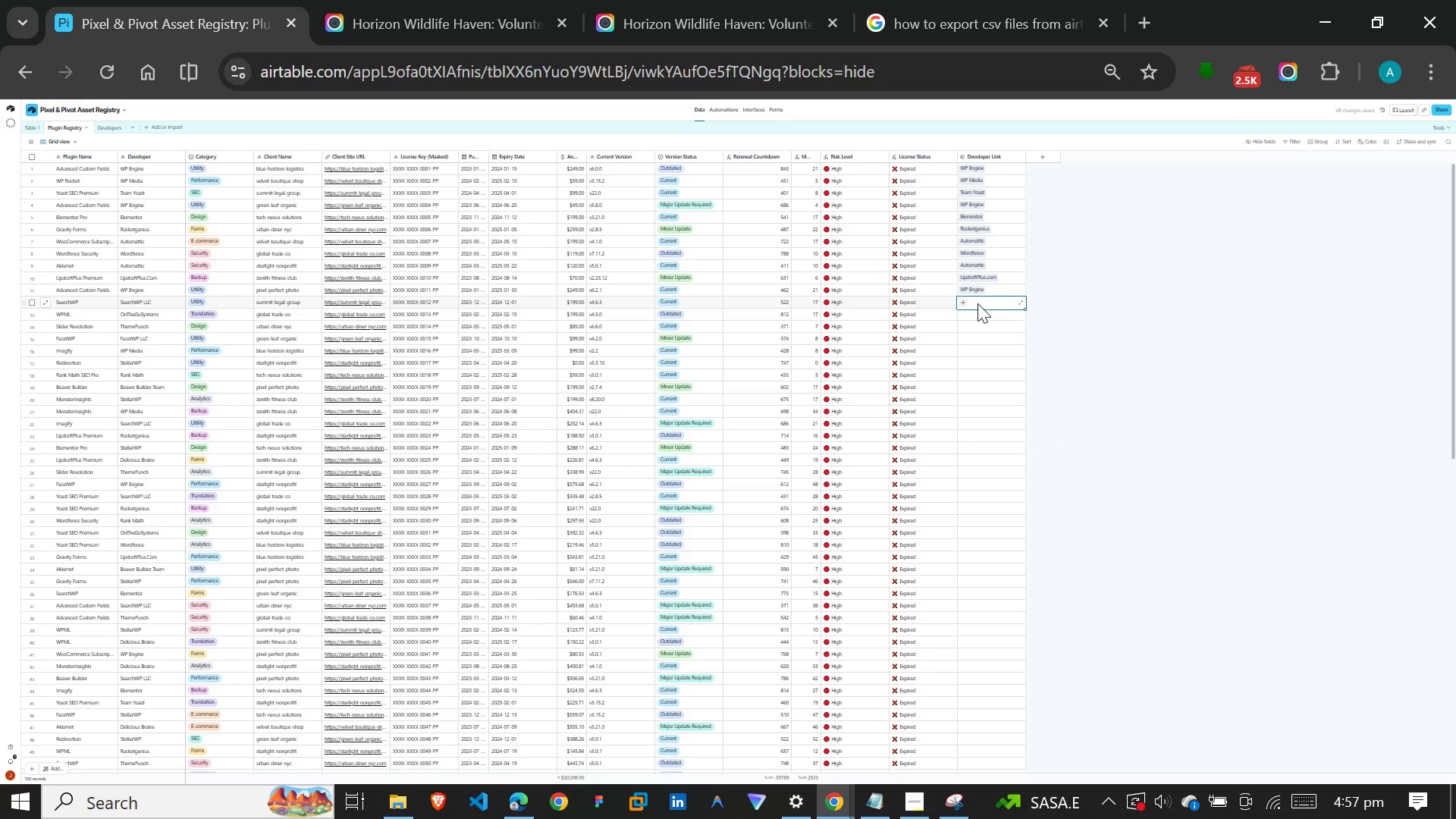 
type(se)
 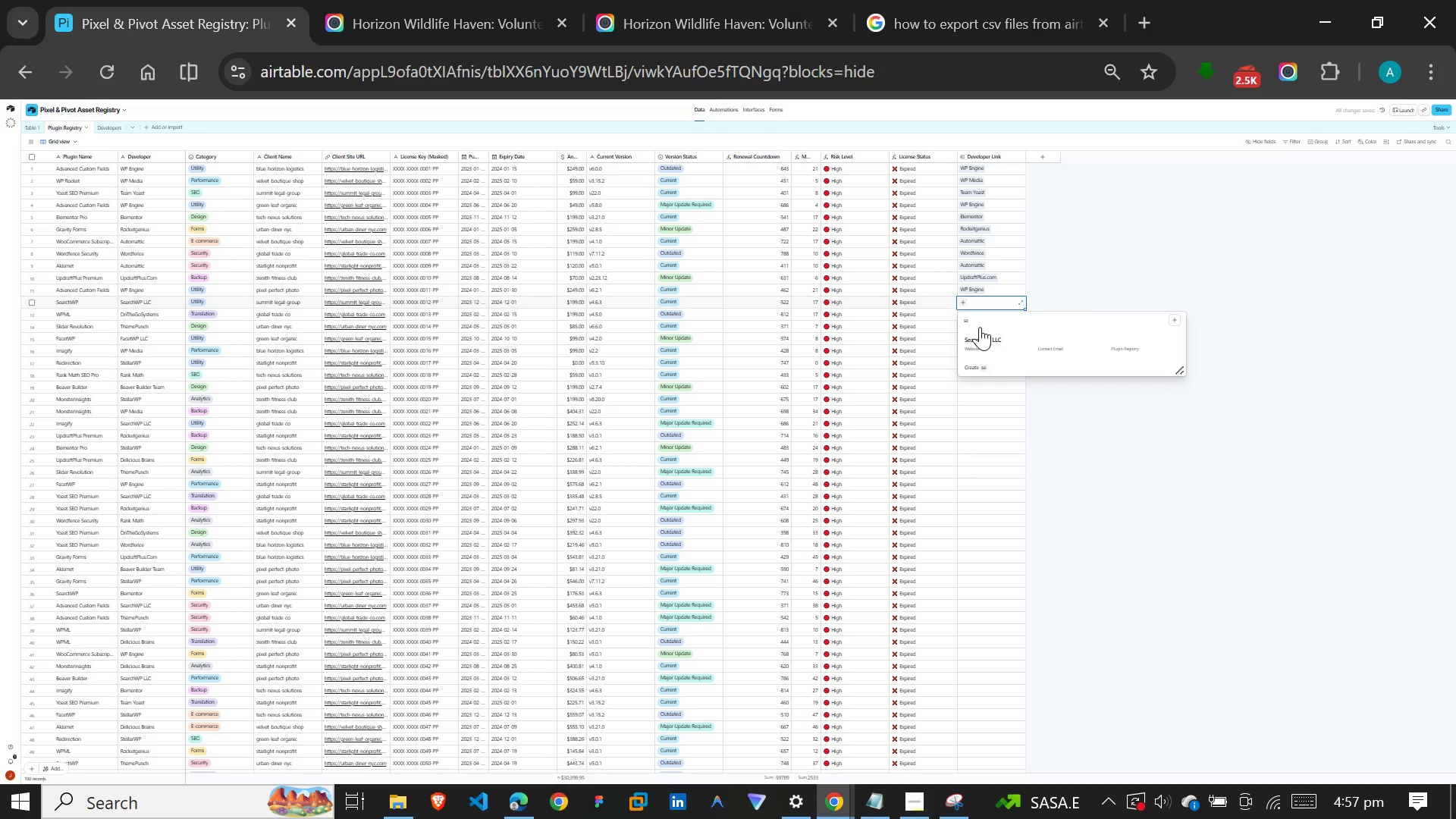 
left_click([980, 327])
 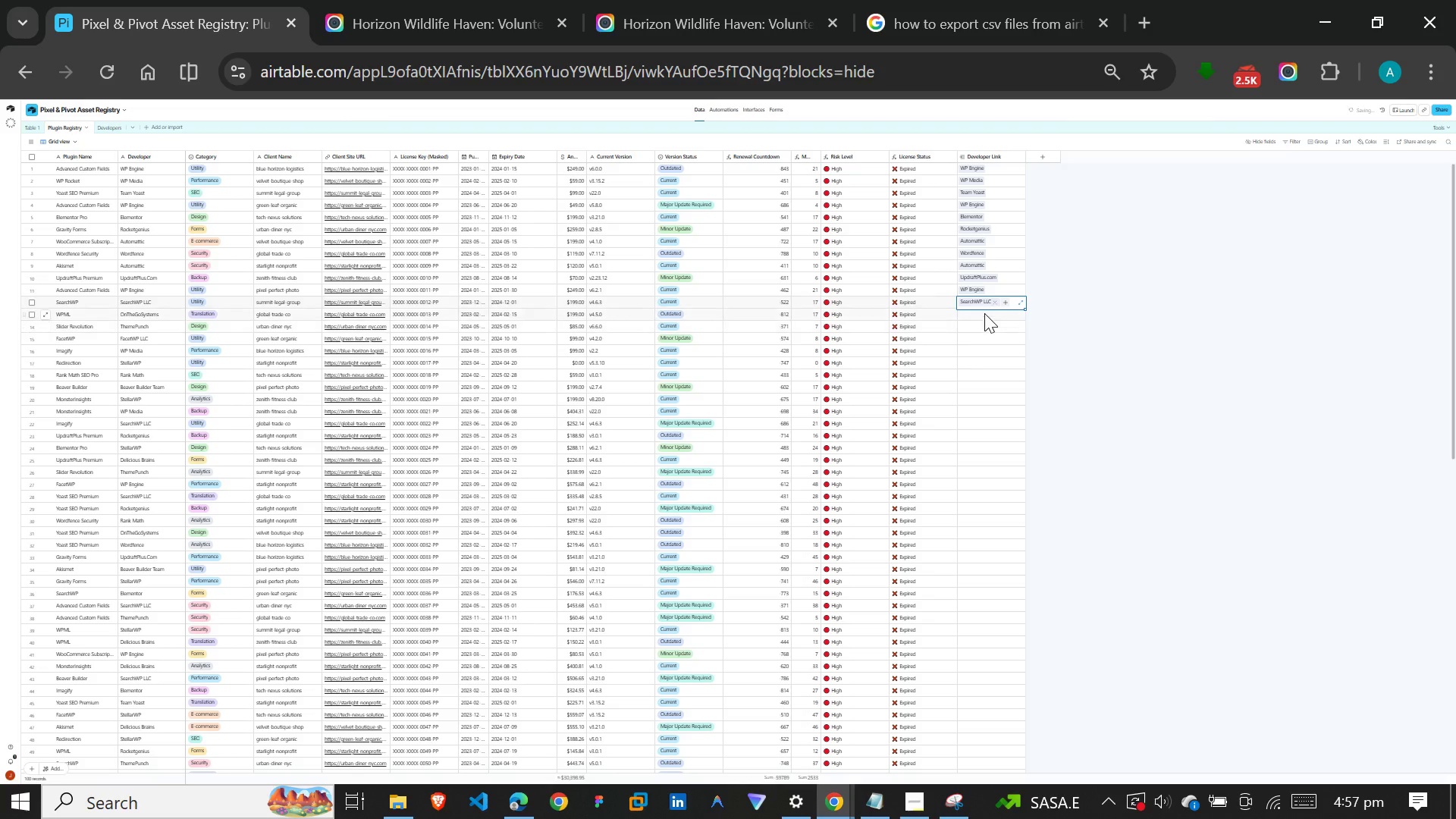 
left_click([984, 313])
 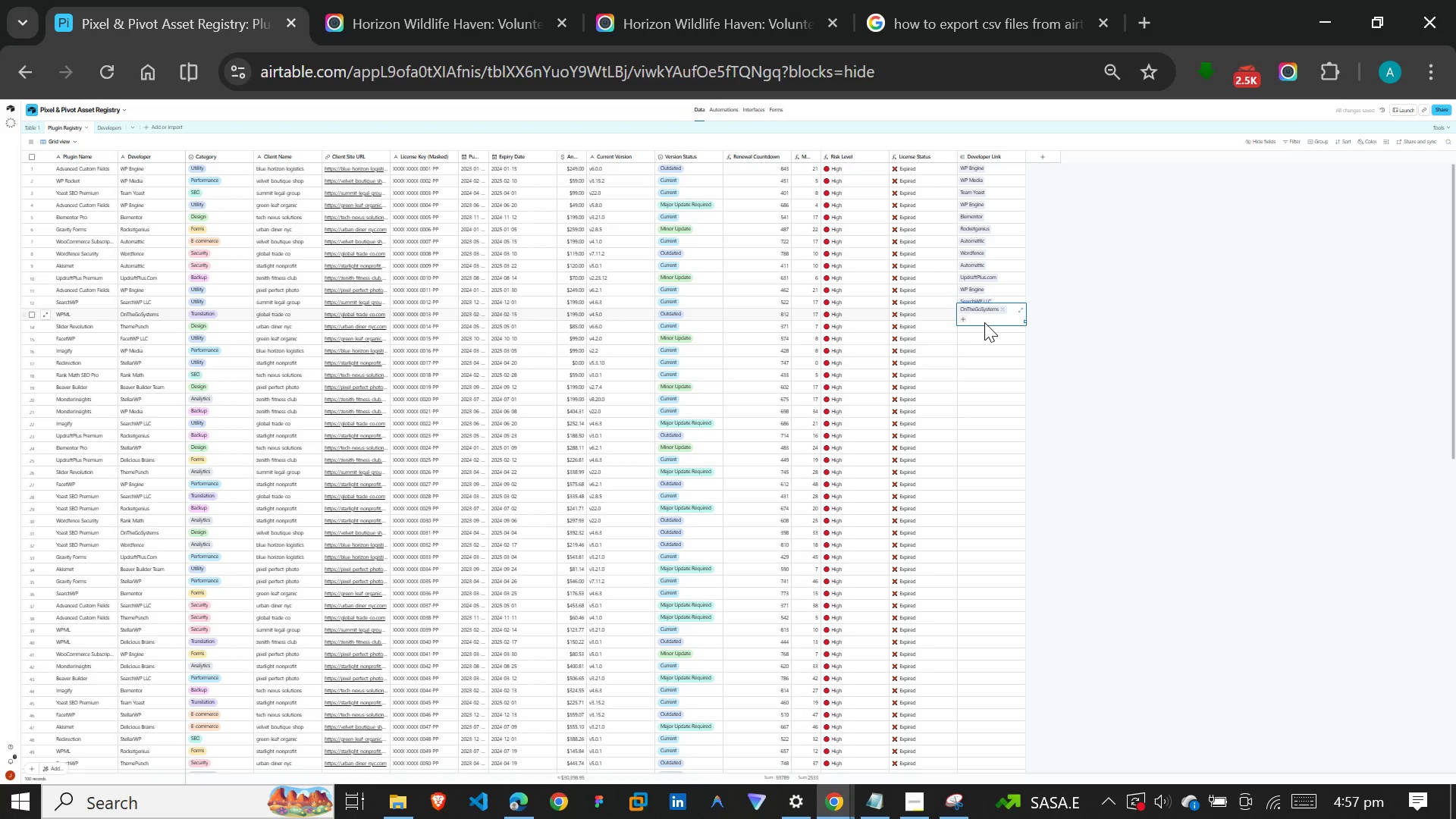 
wait(17.94)
 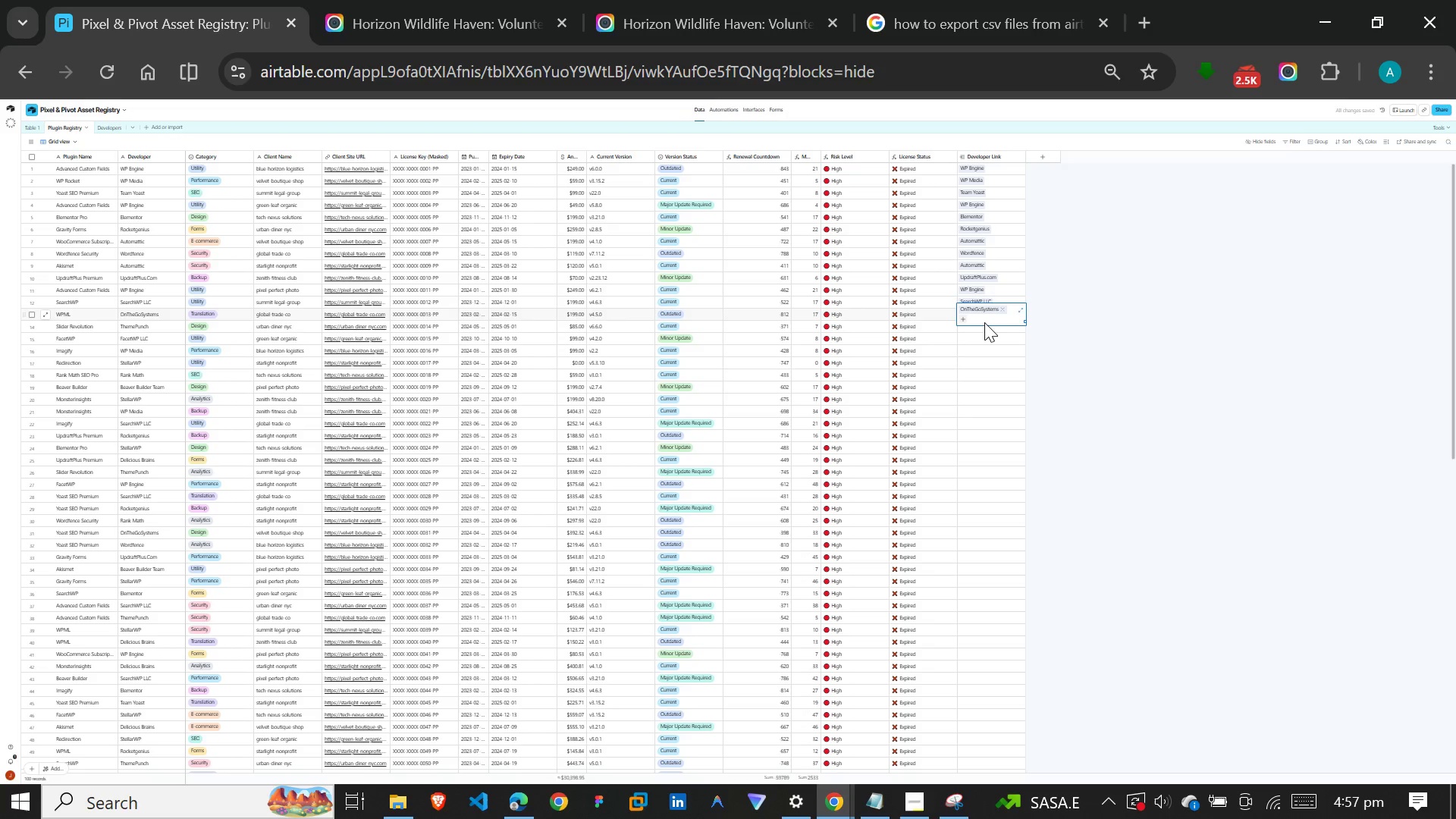 
key(T)
 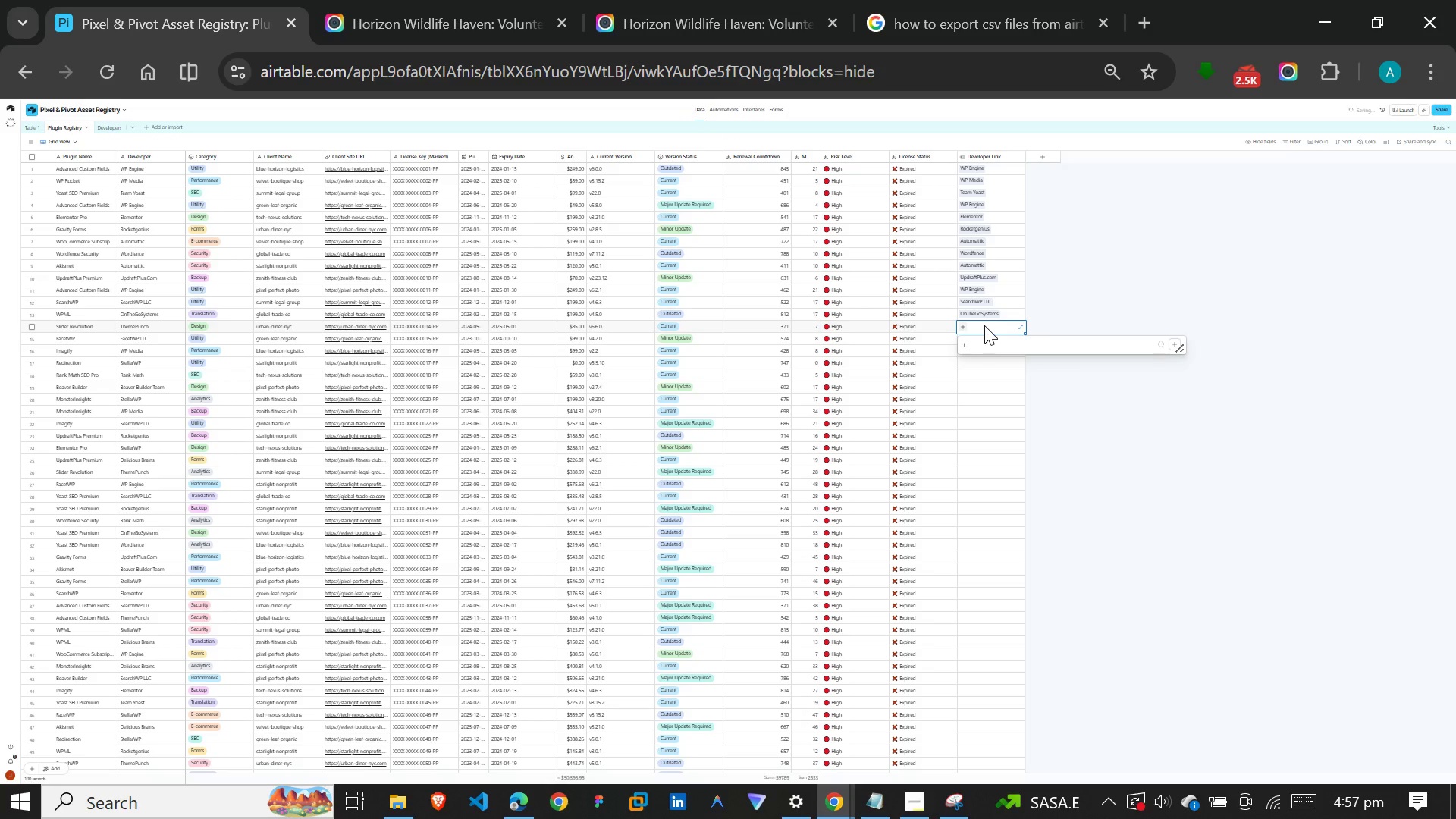 
type(he)
 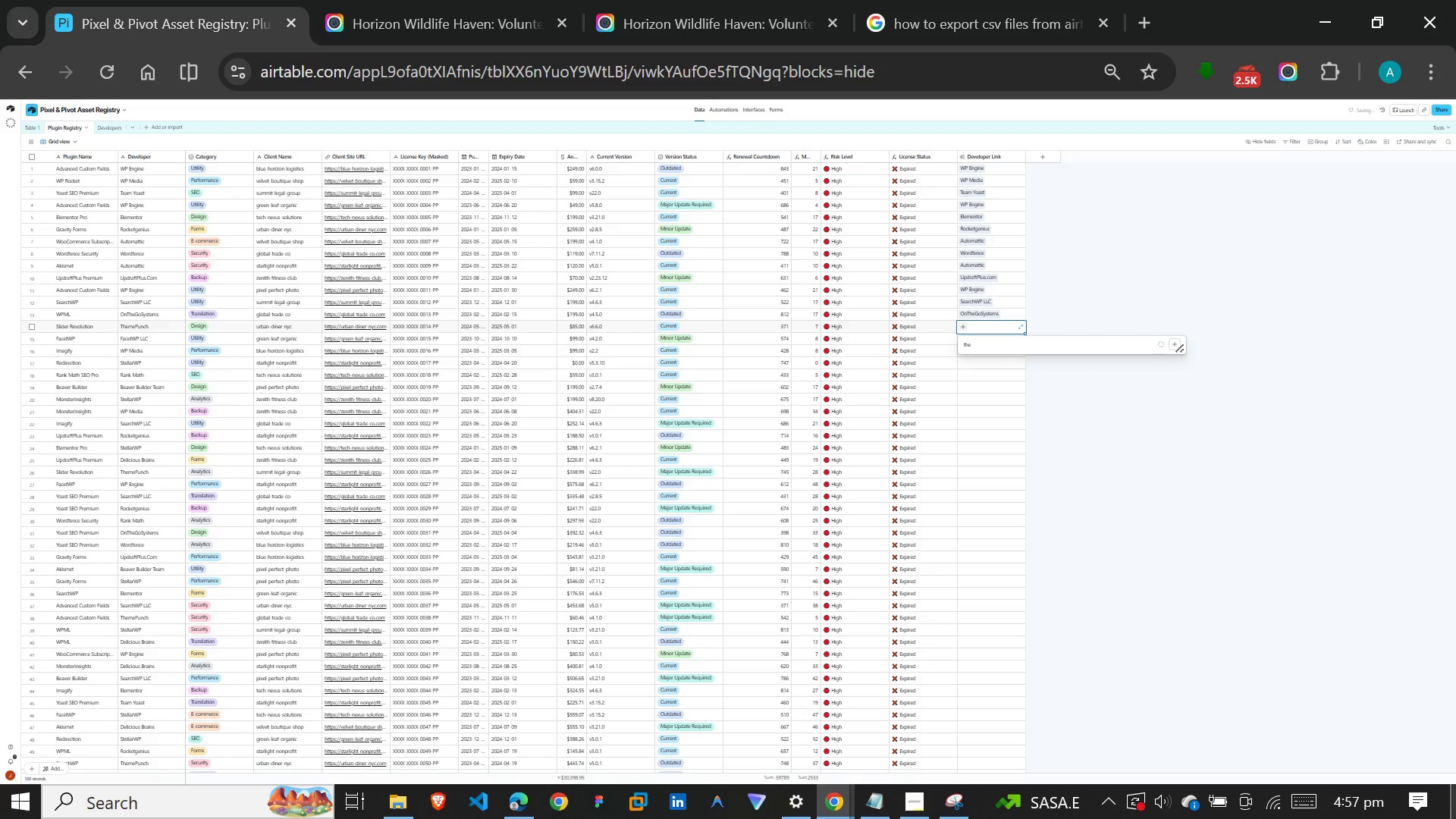 
wait(5.5)
 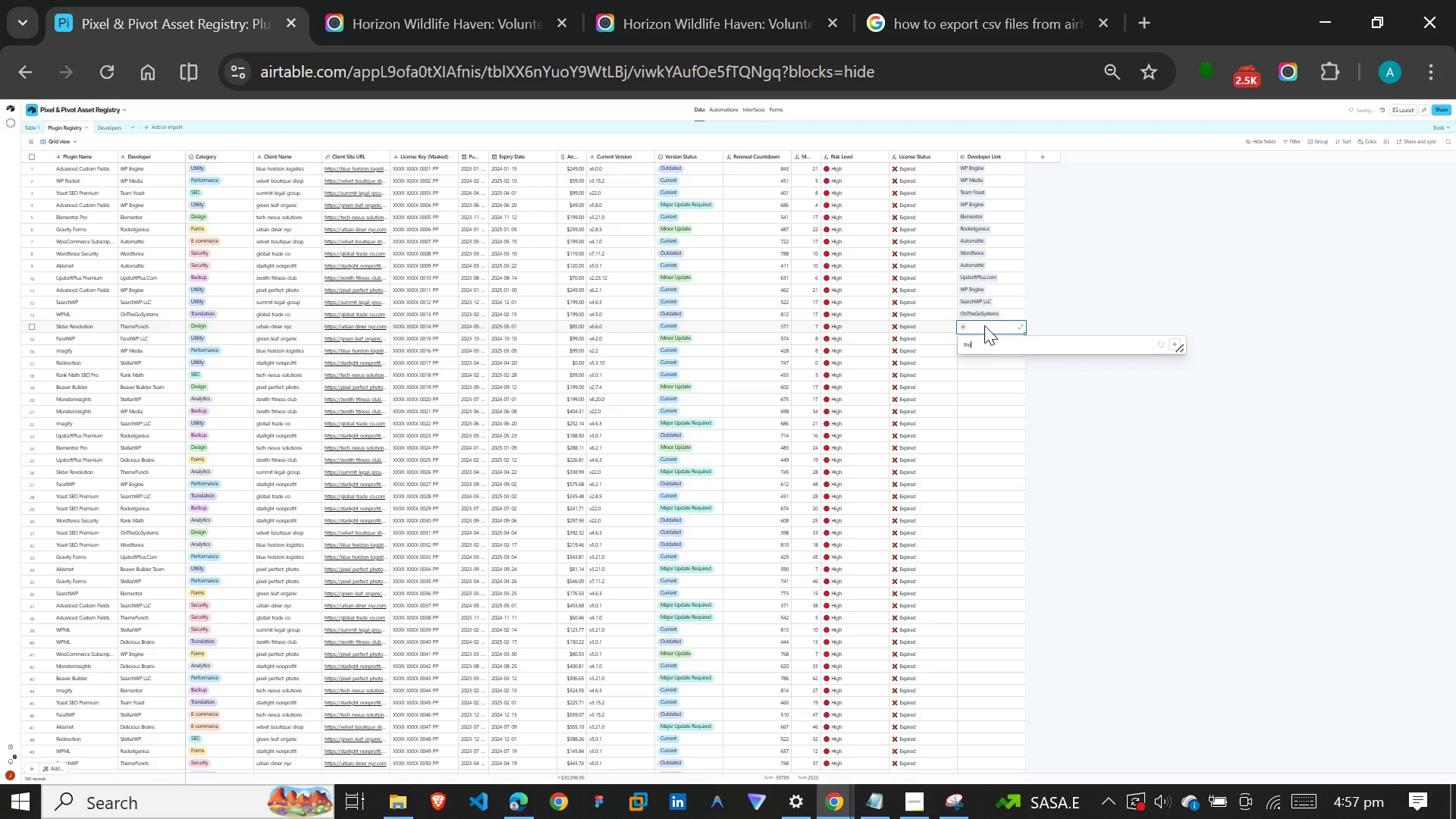 
left_click([1282, 800])
 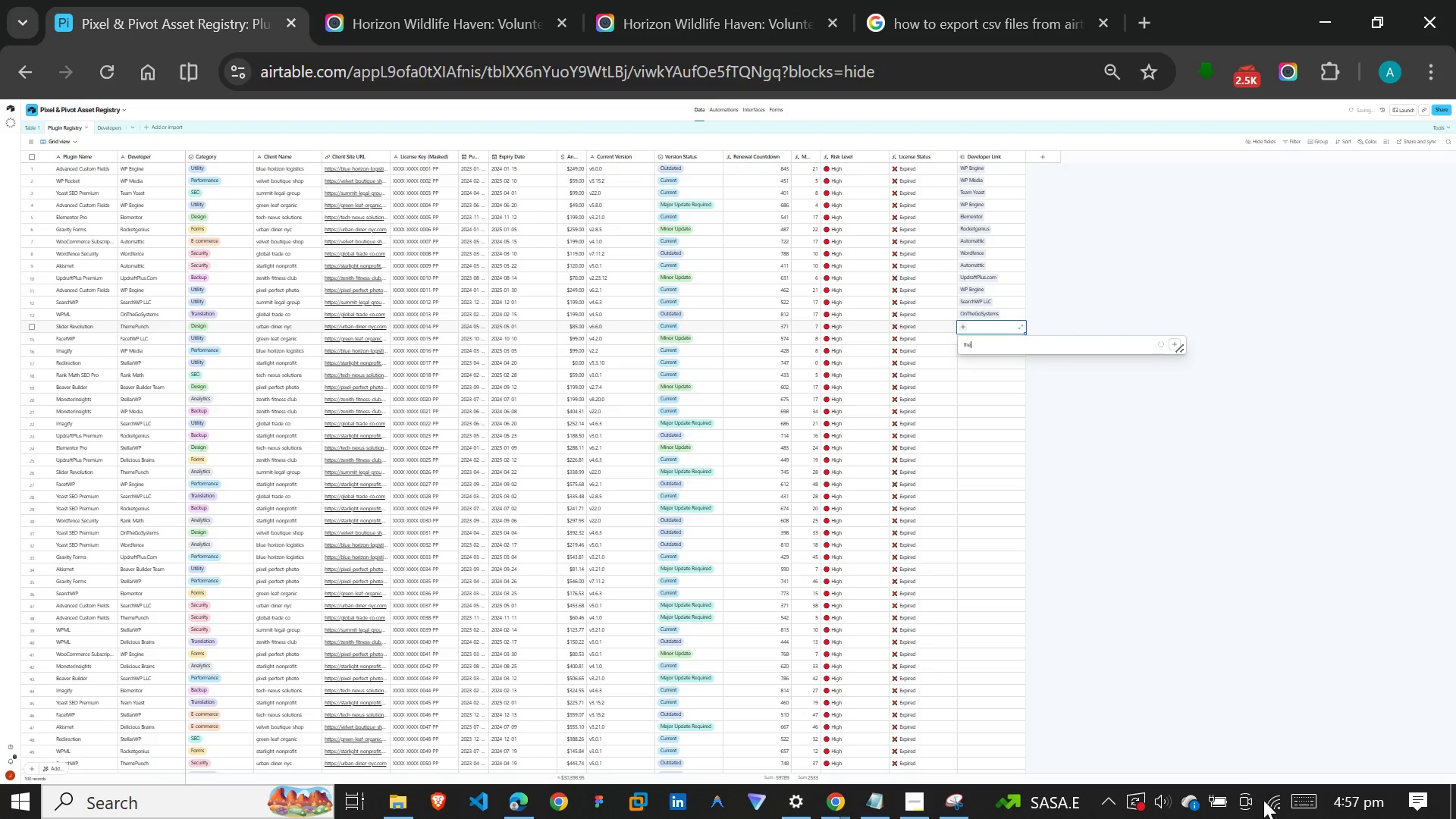 
left_click([1271, 801])
 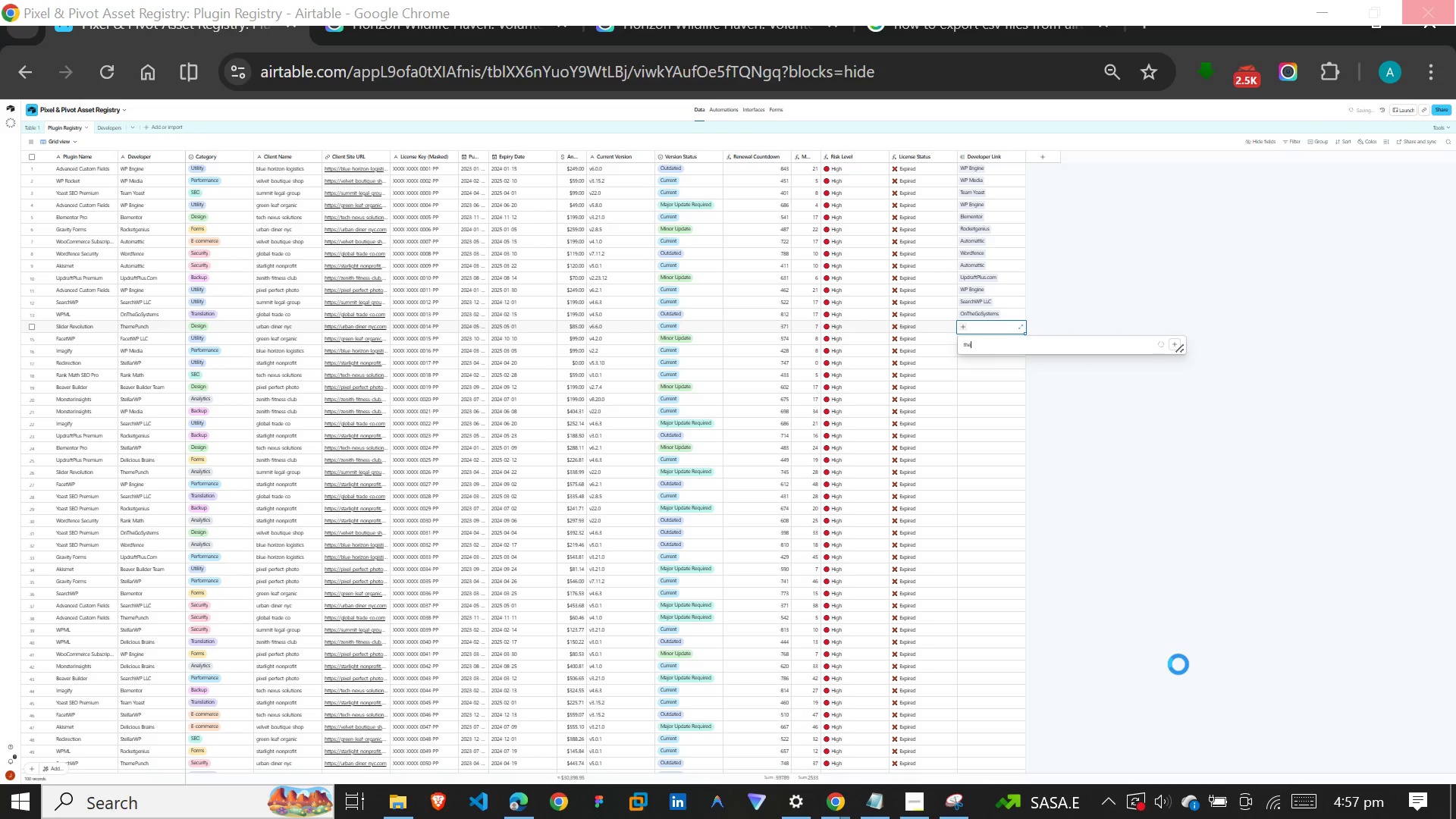 
mouse_move([1181, 620])
 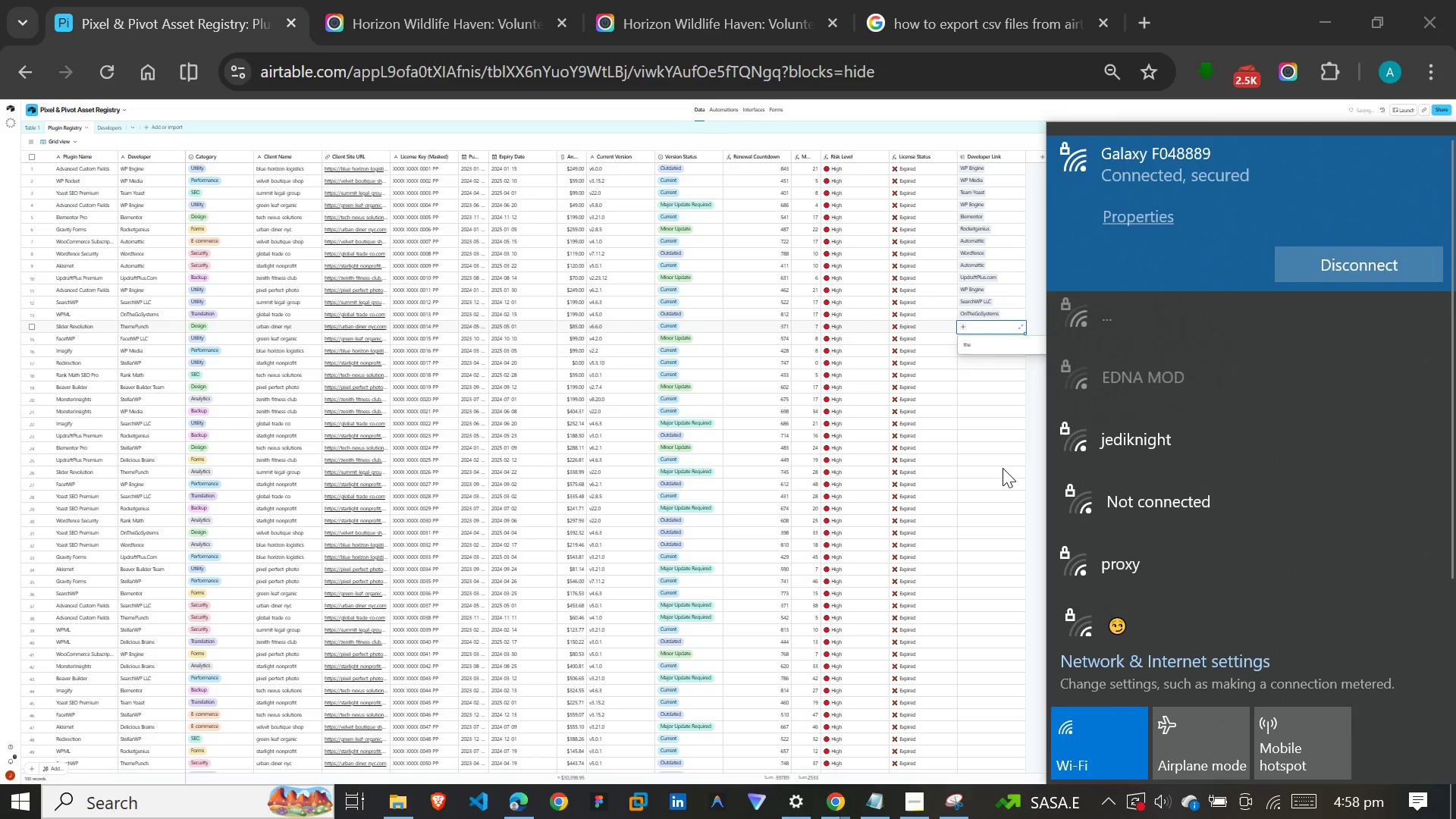 
left_click([1003, 468])
 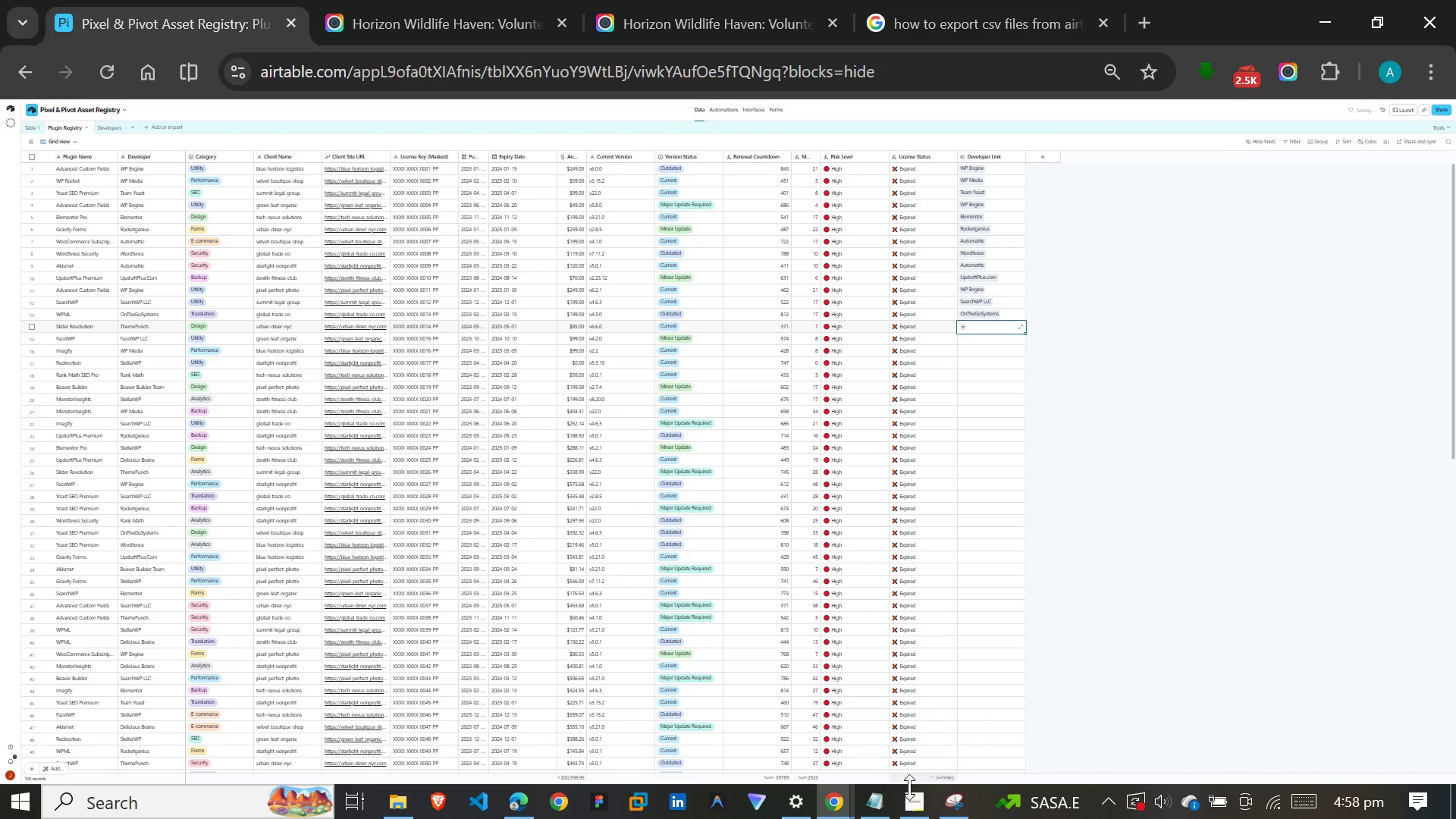 
left_click([909, 812])